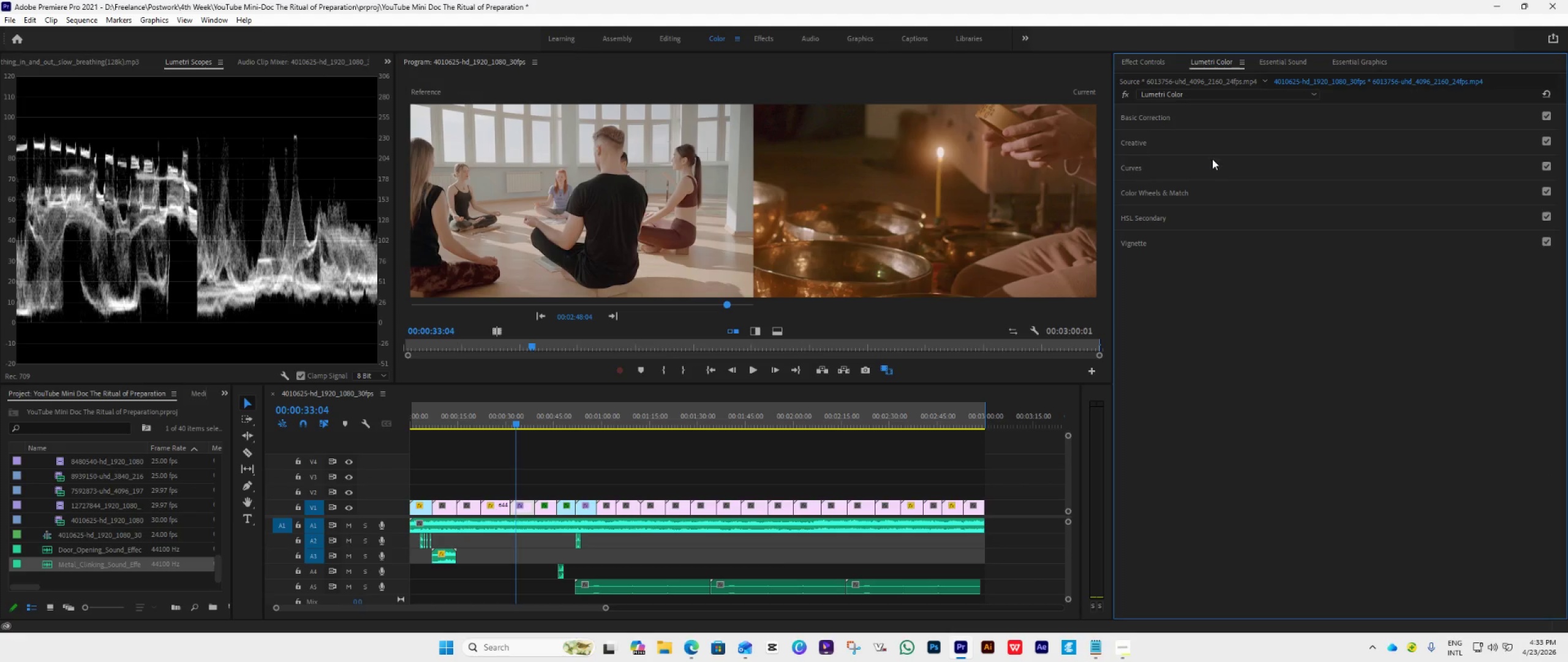 
left_click([1208, 165])
 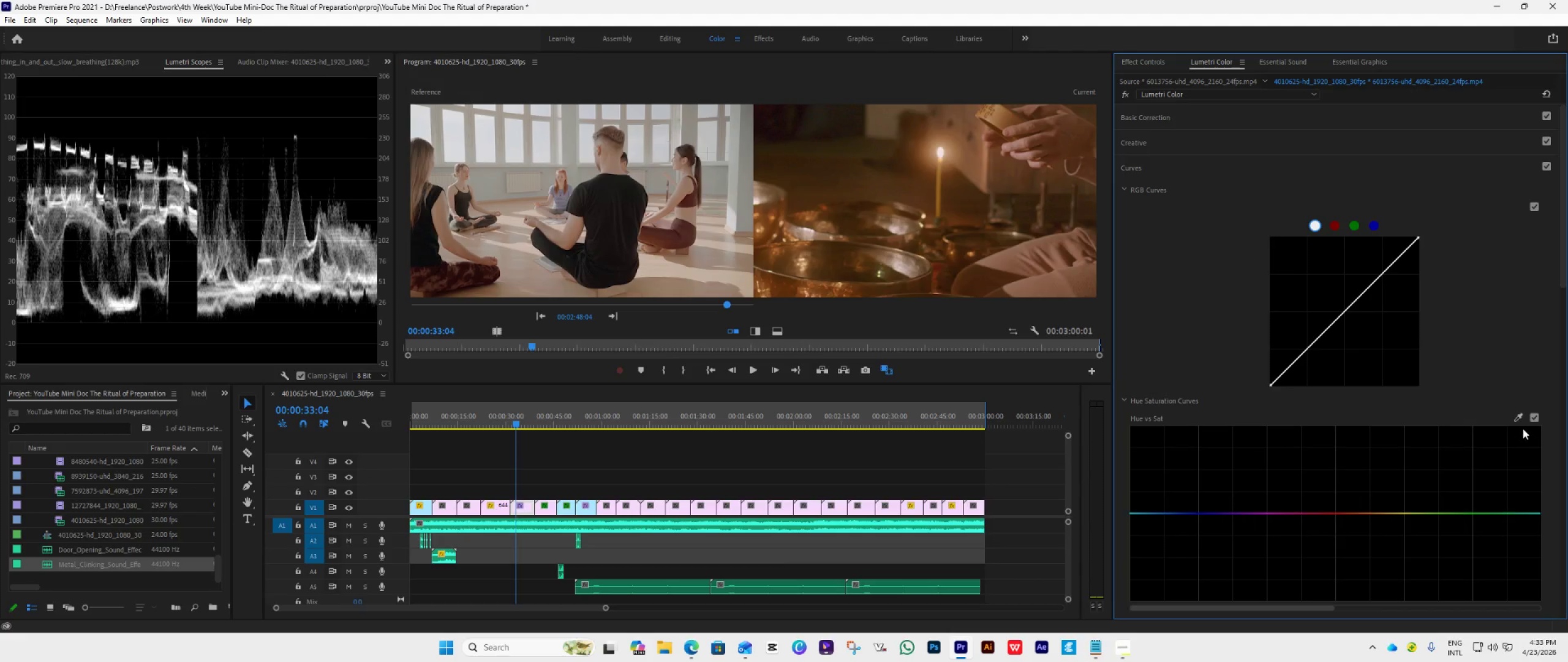 
left_click([1516, 419])
 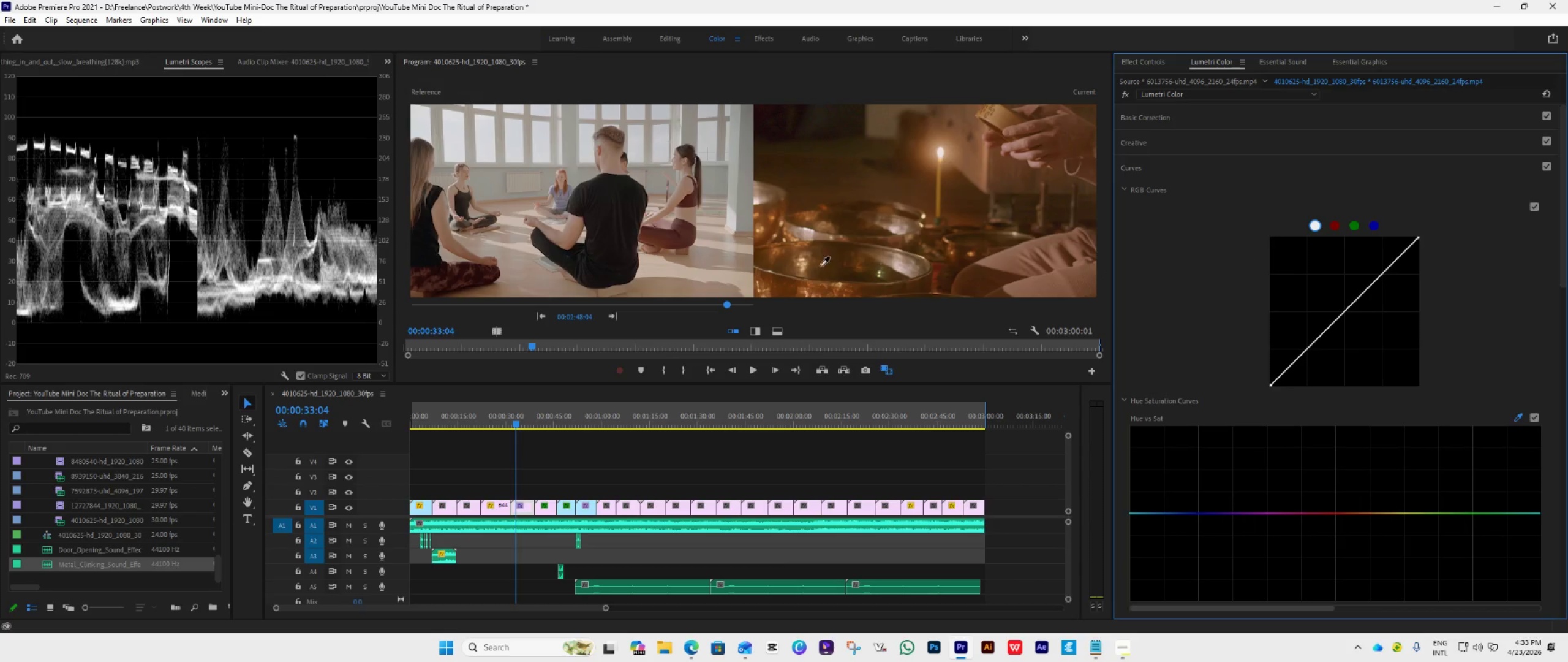 
left_click([820, 283])
 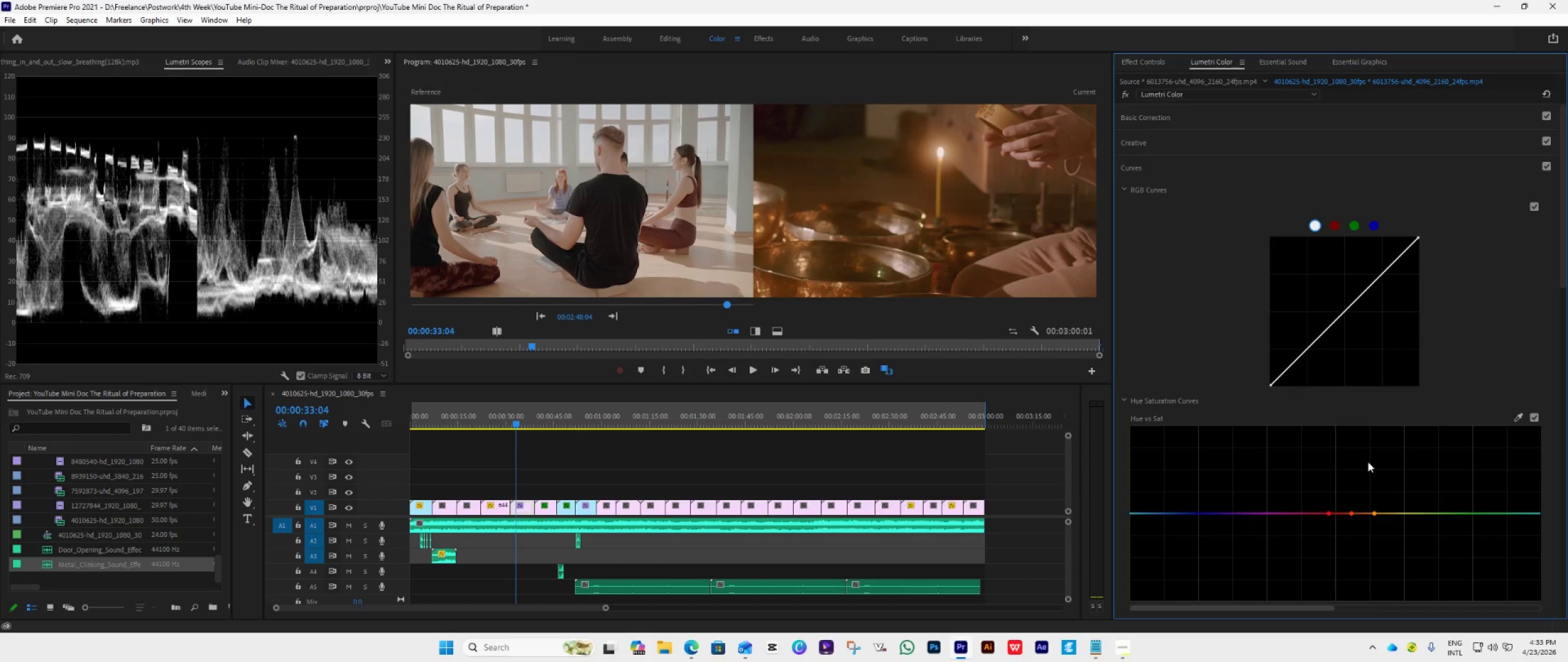 
scroll: coordinate [1385, 441], scroll_direction: down, amount: 6.0
 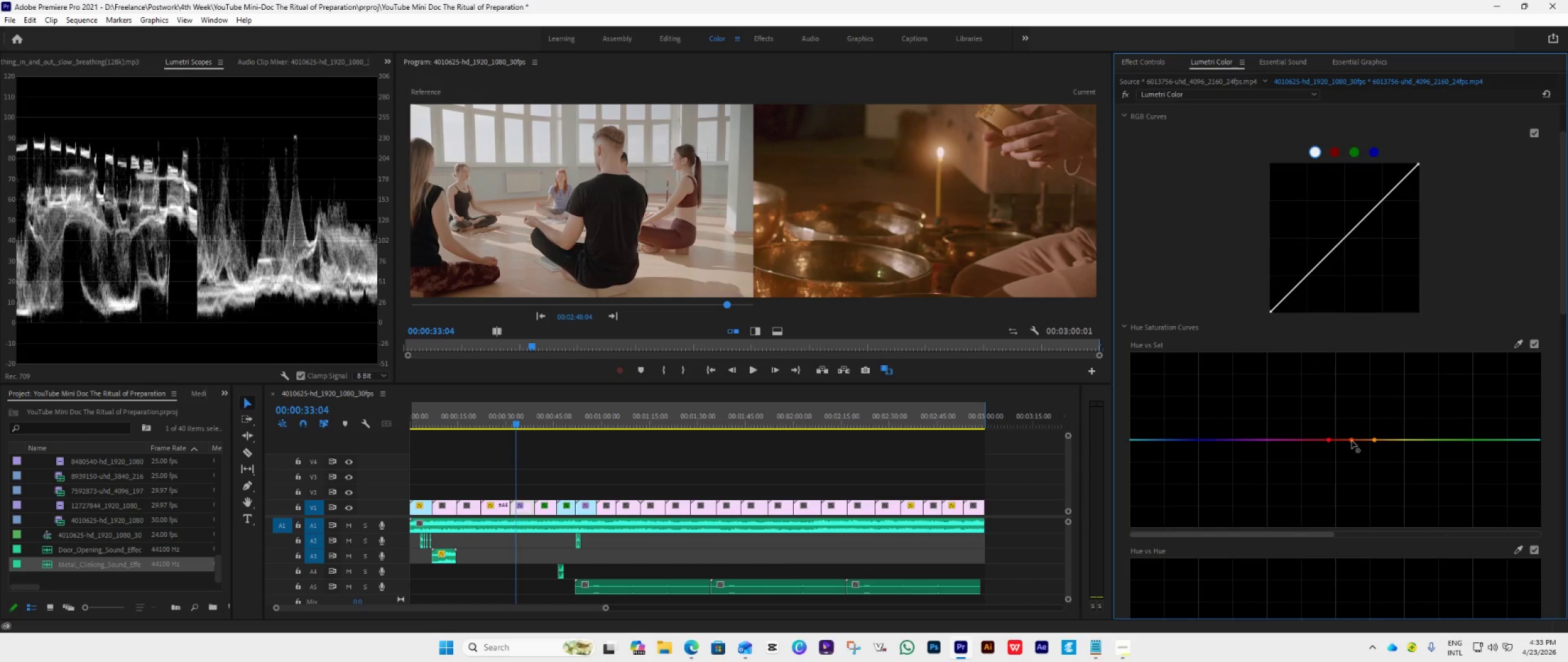 
left_click_drag(start_coordinate=[1352, 441], to_coordinate=[1349, 447])
 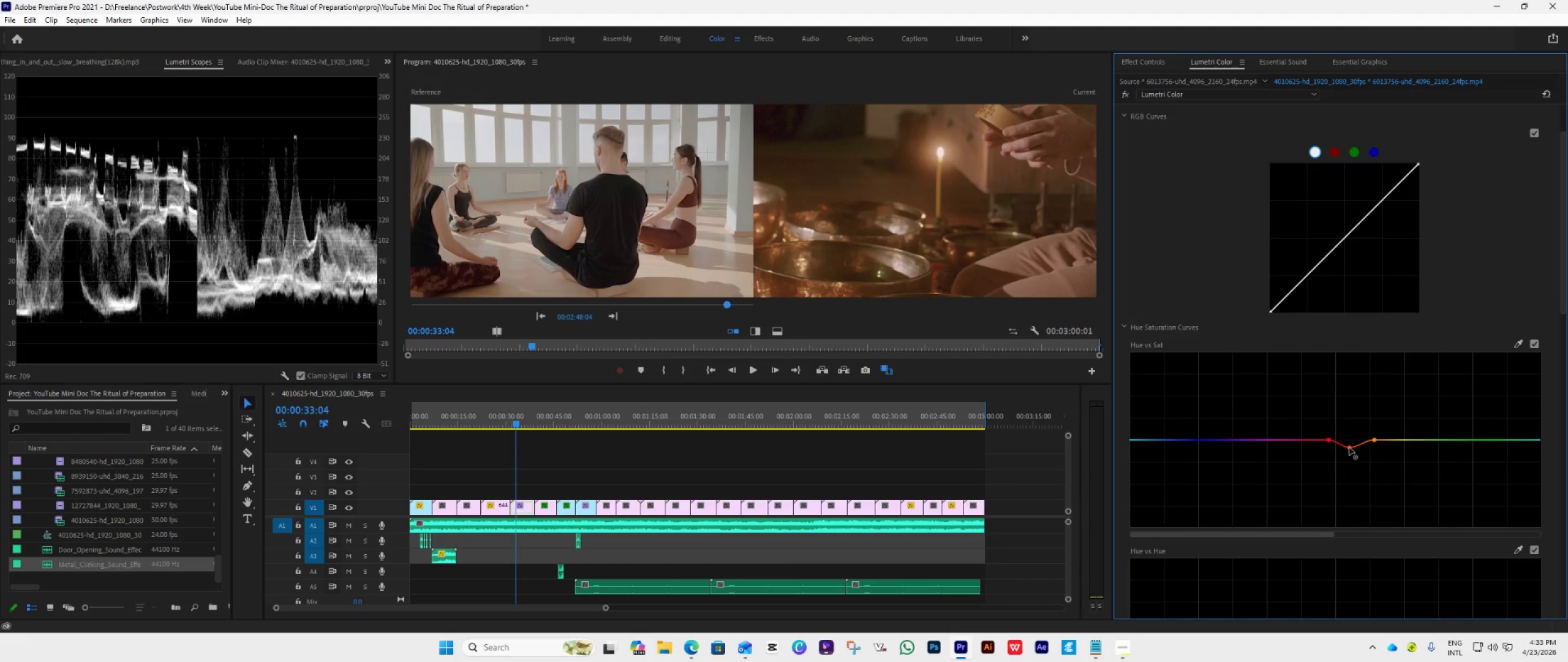 
left_click_drag(start_coordinate=[1349, 447], to_coordinate=[1349, 444])
 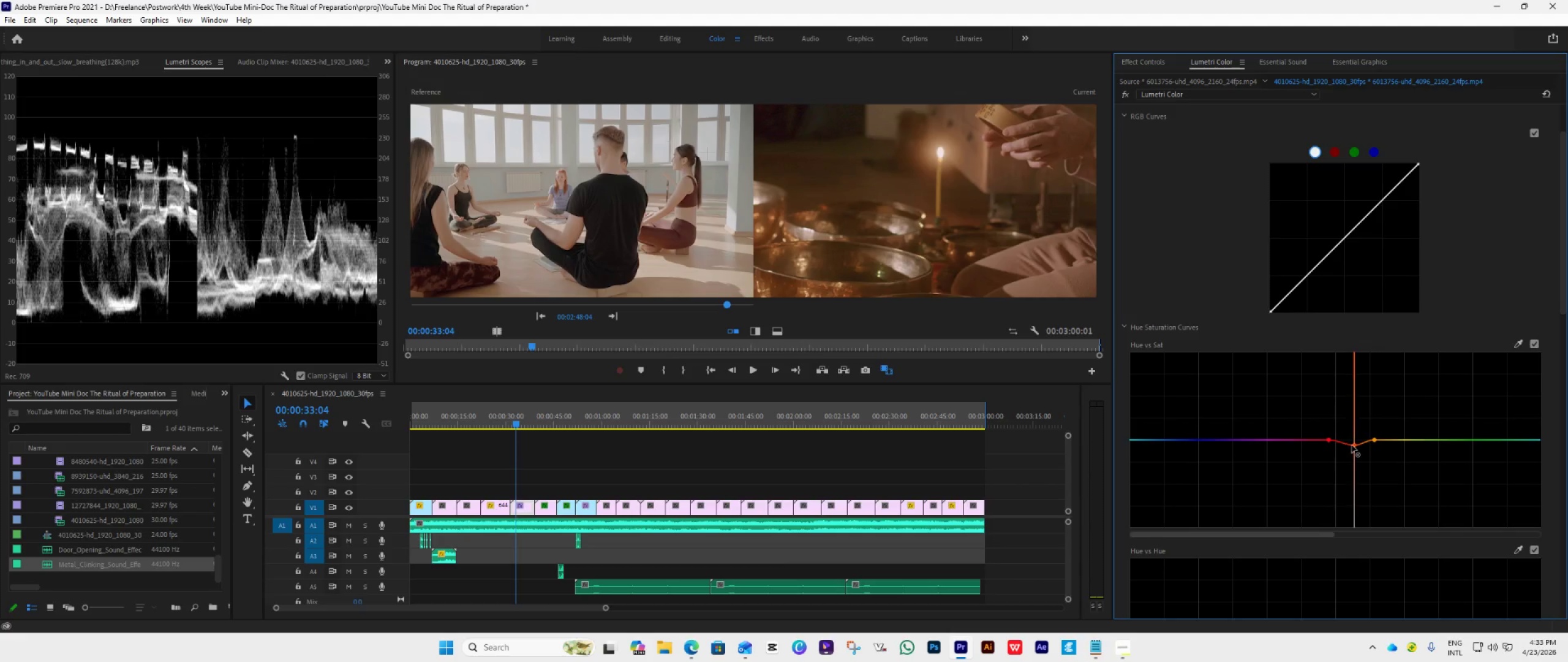 
wait(21.5)
 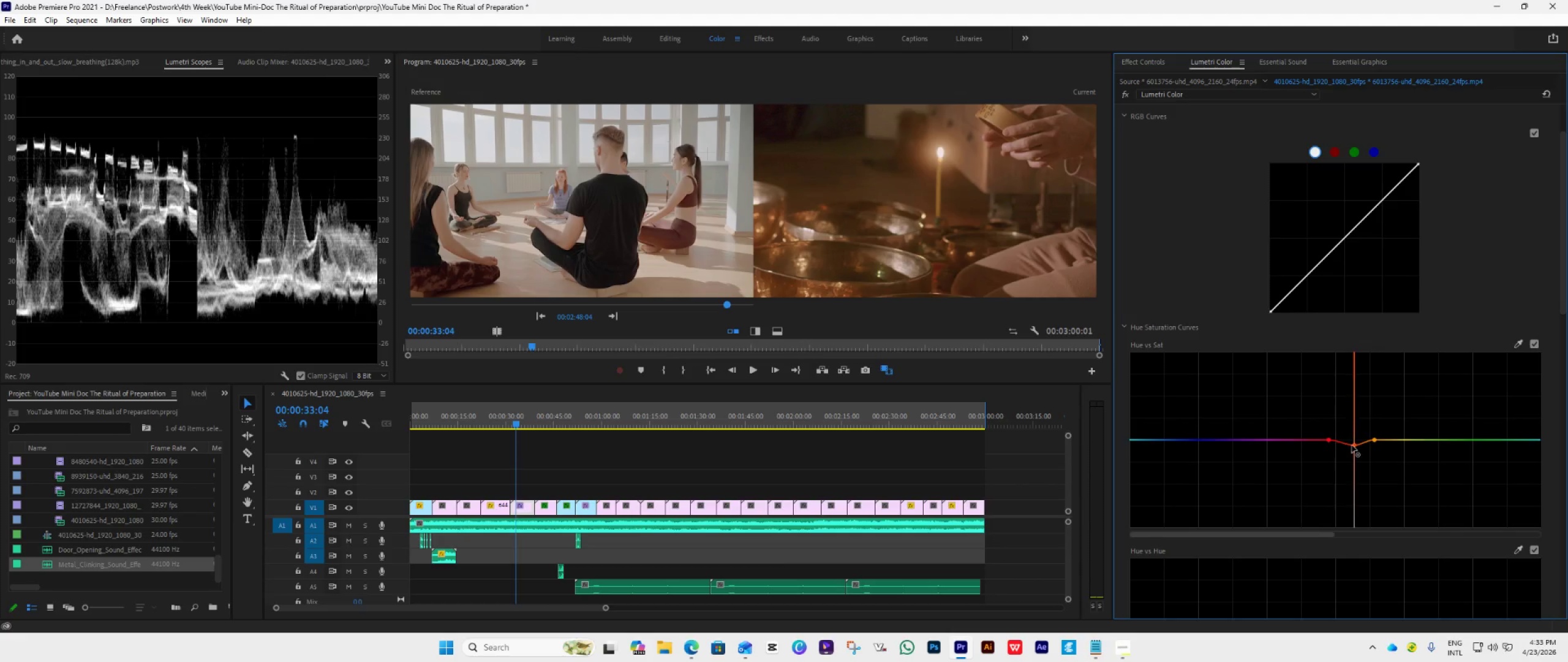 
left_click([1193, 110])
 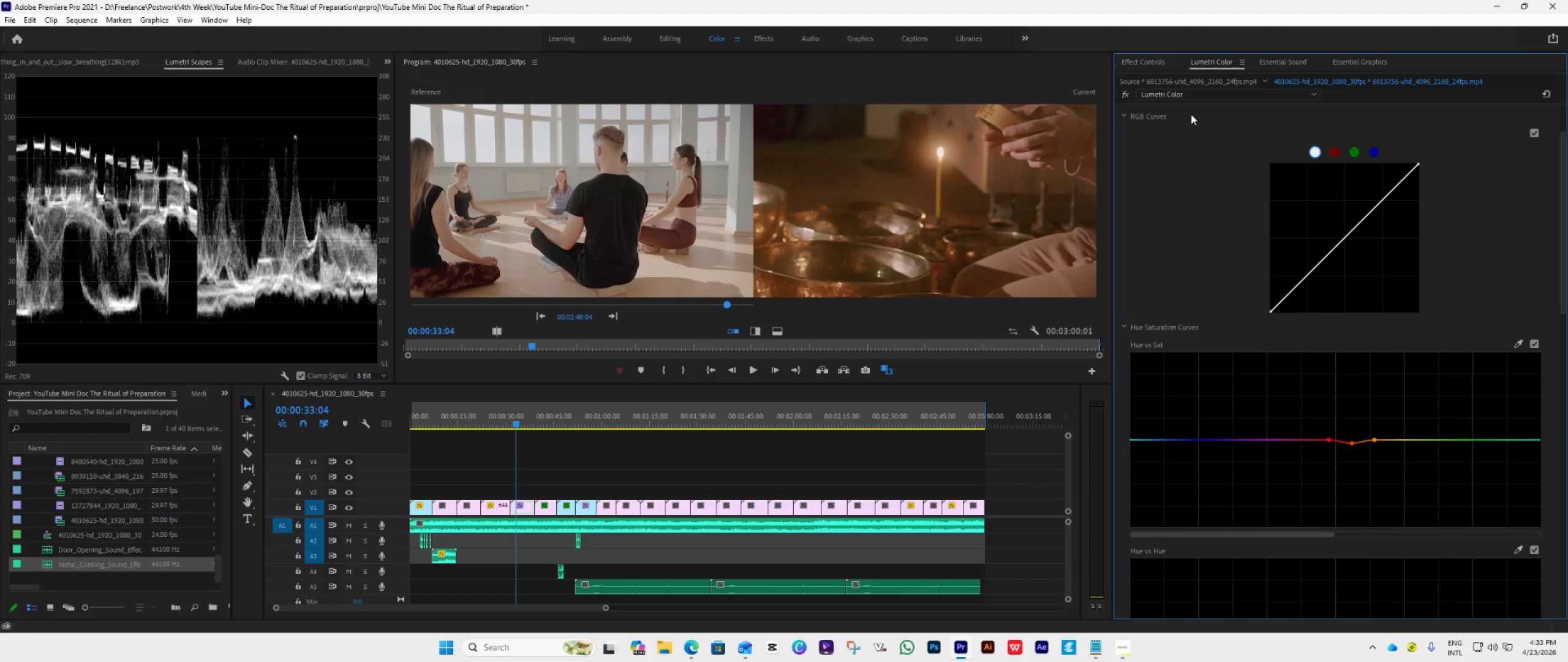 
left_click([1191, 114])
 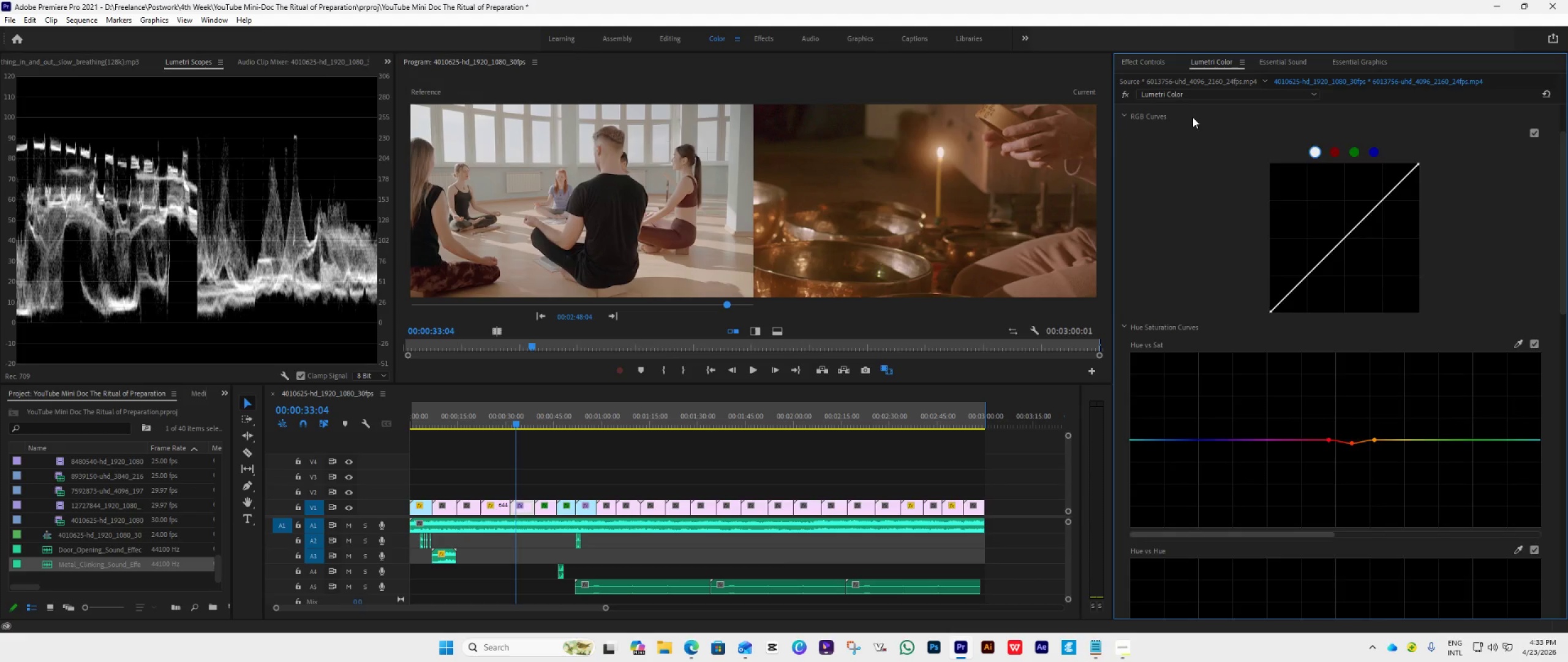 
scroll: coordinate [1215, 200], scroll_direction: up, amount: 9.0
 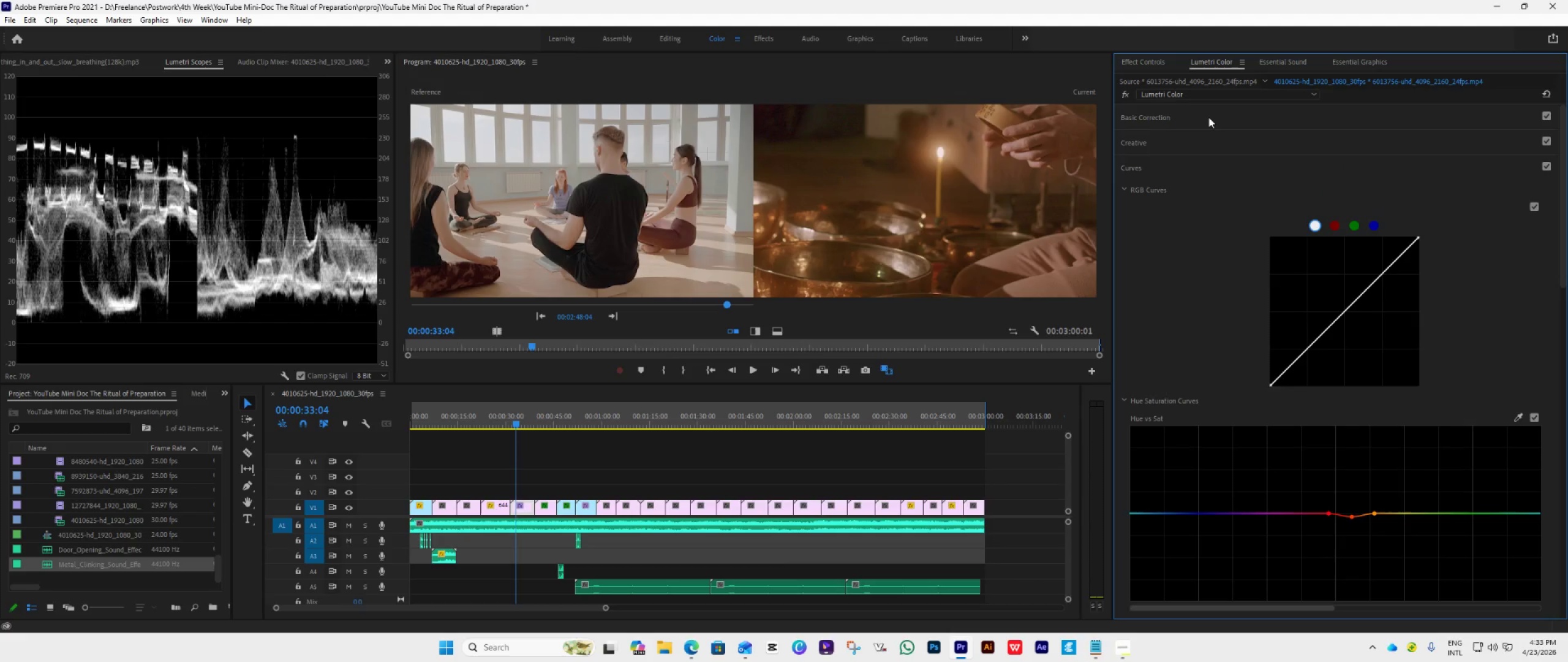 
left_click([1208, 117])
 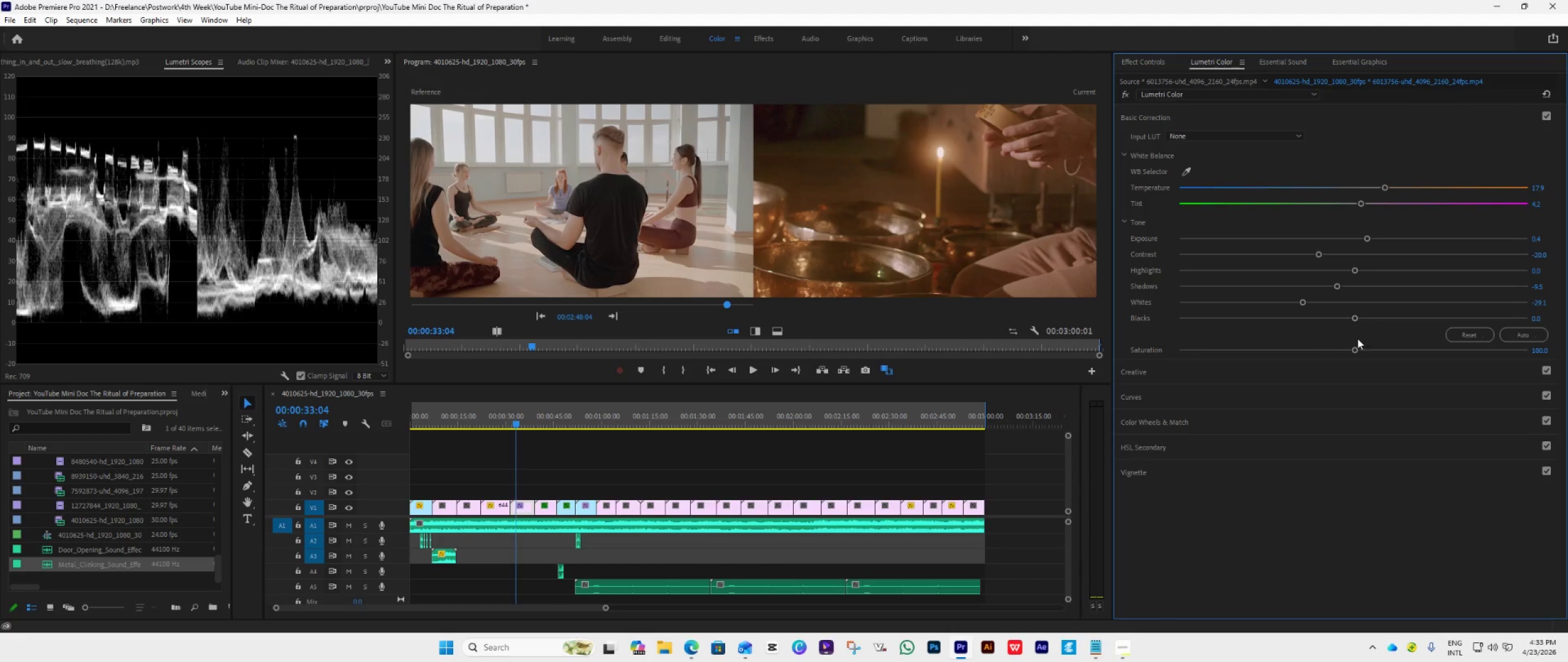 
left_click_drag(start_coordinate=[1352, 352], to_coordinate=[1322, 373])
 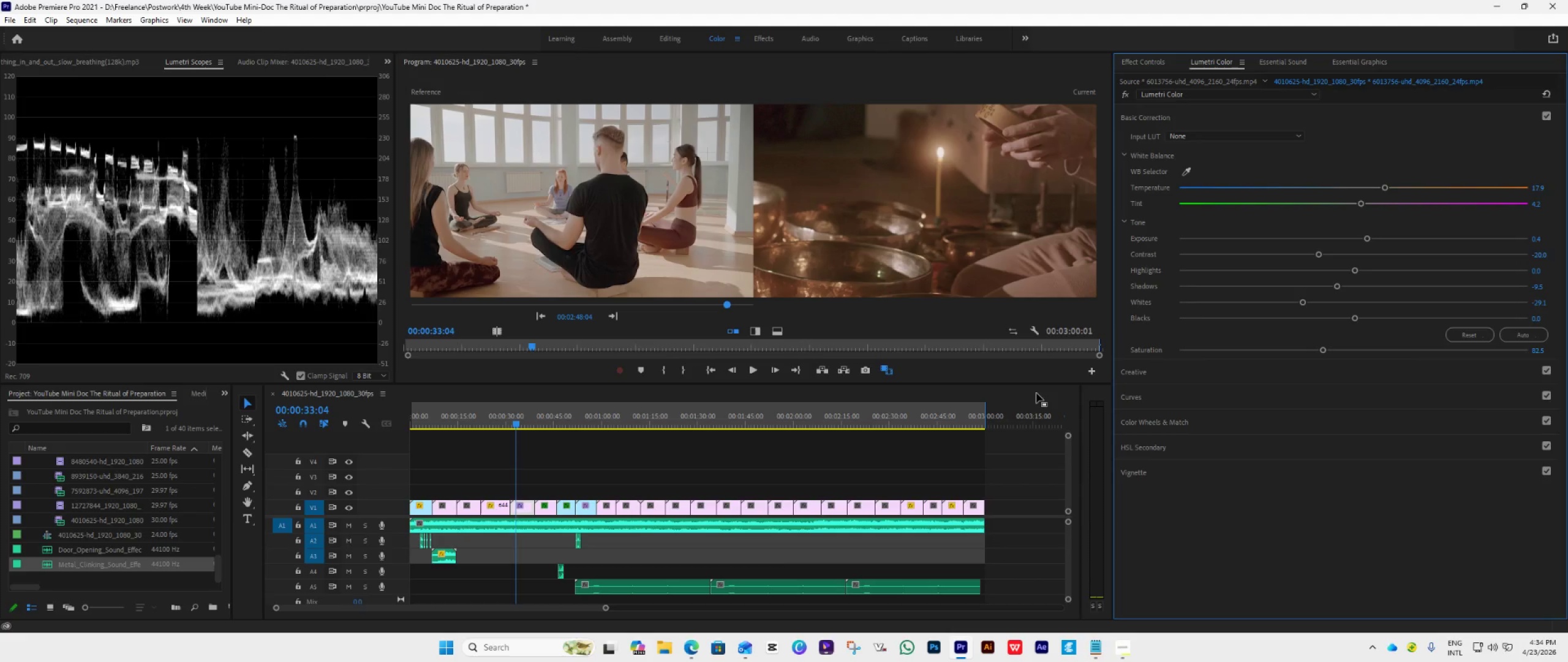 
wait(37.01)
 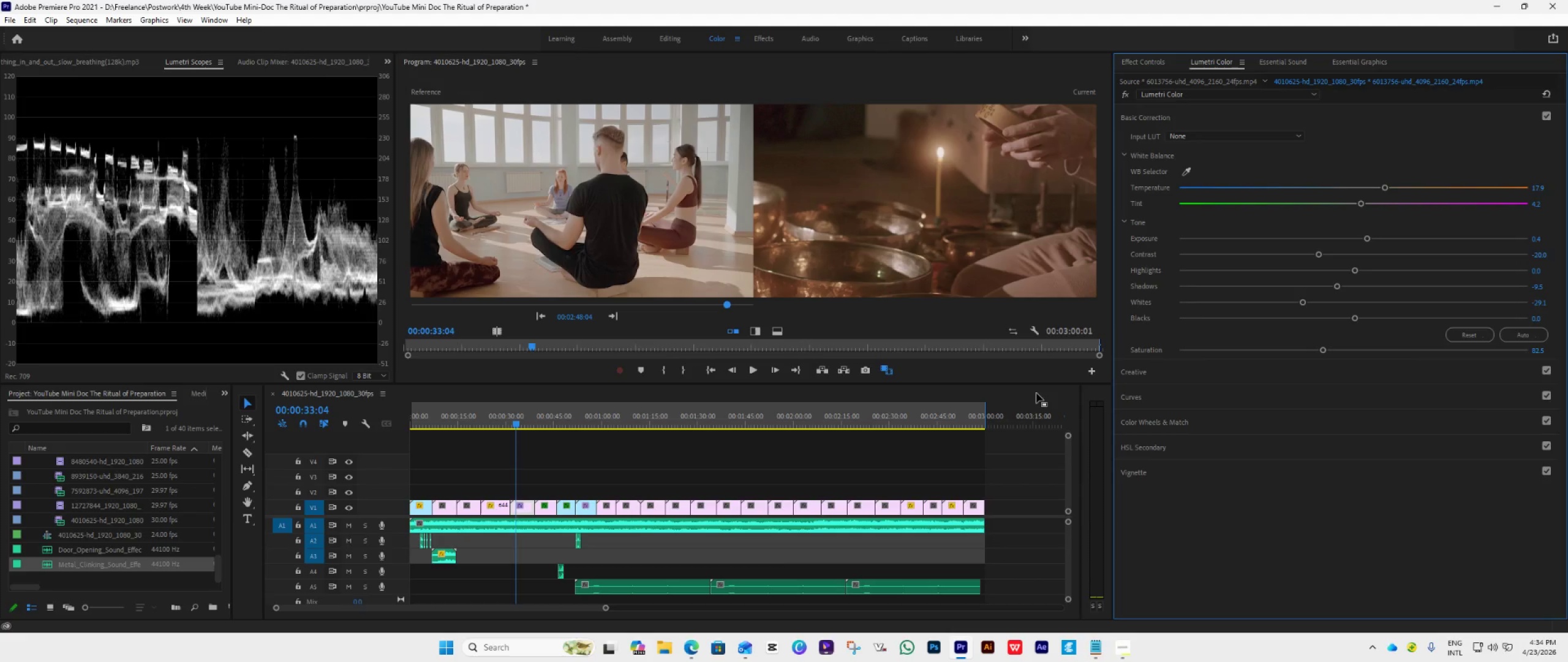 
left_click([497, 417])
 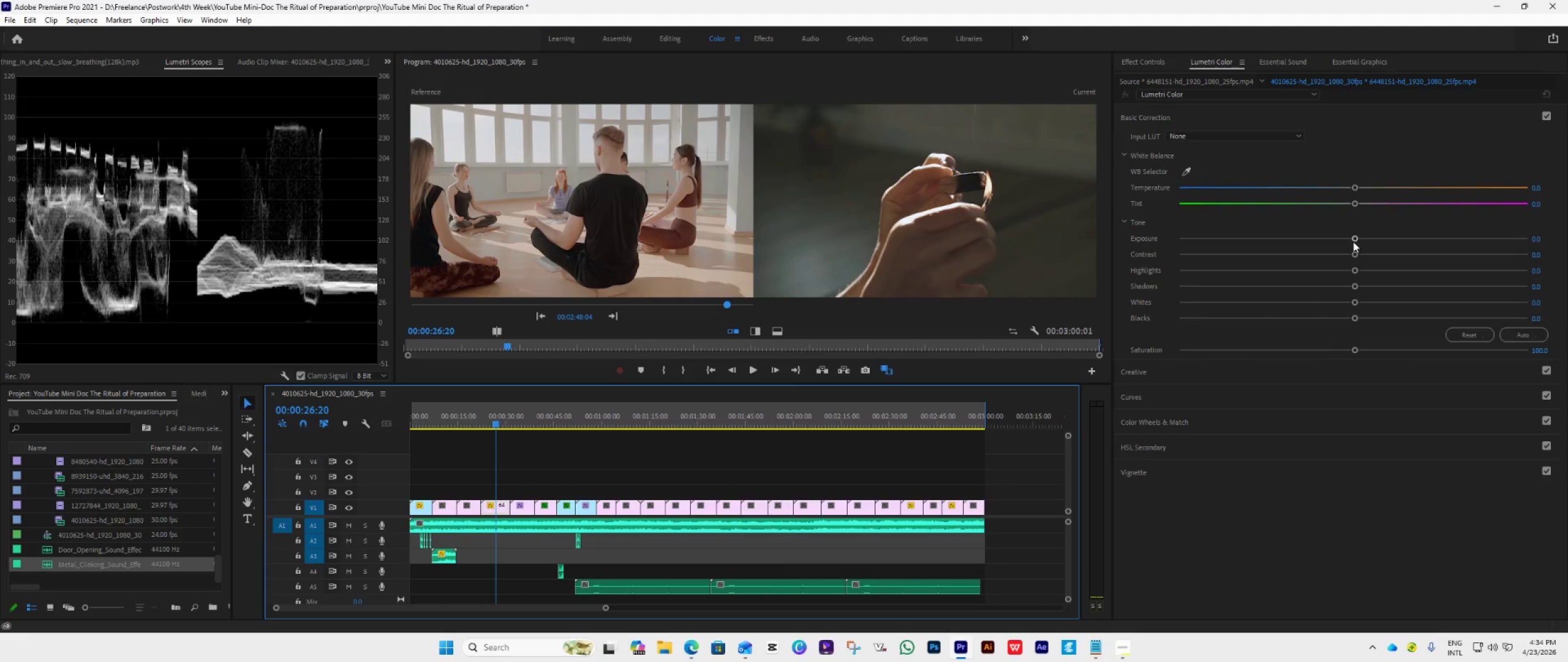 
wait(10.92)
 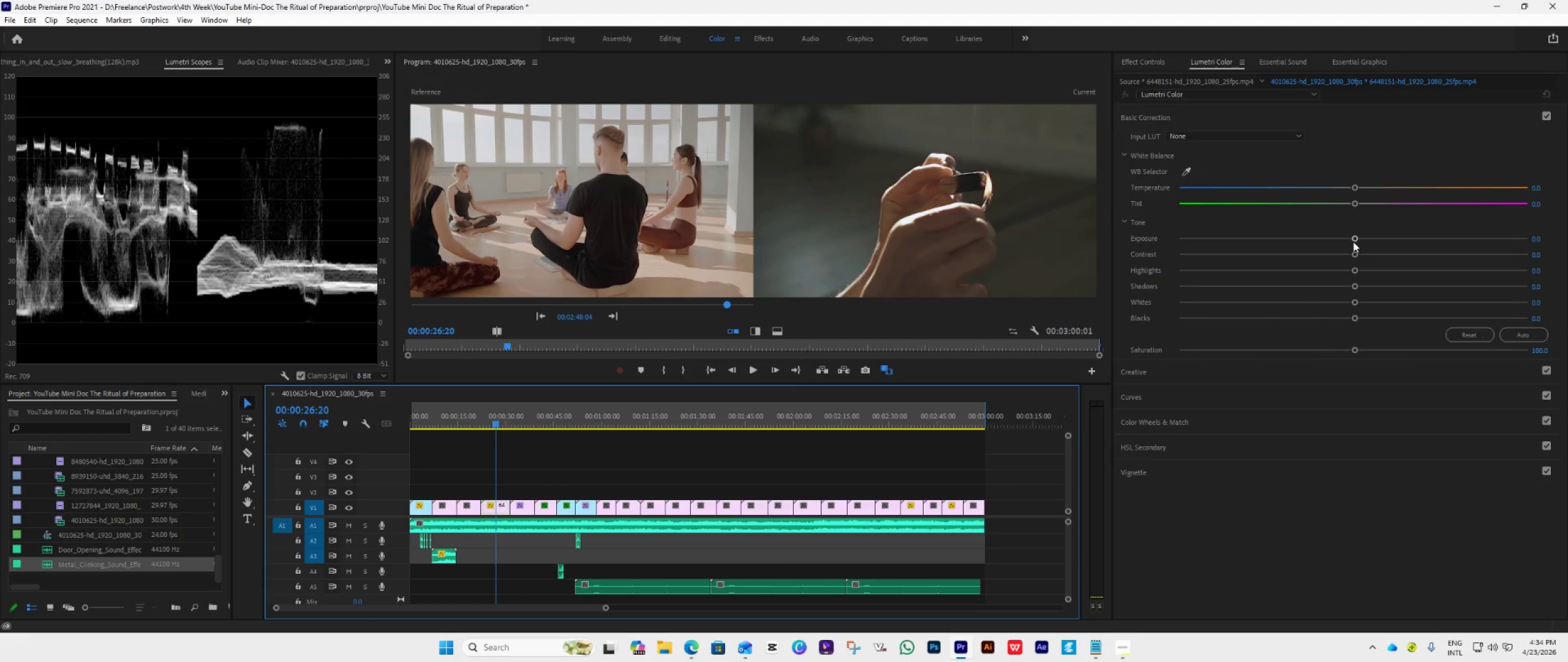 
left_click_drag(start_coordinate=[1356, 270], to_coordinate=[1397, 286])
 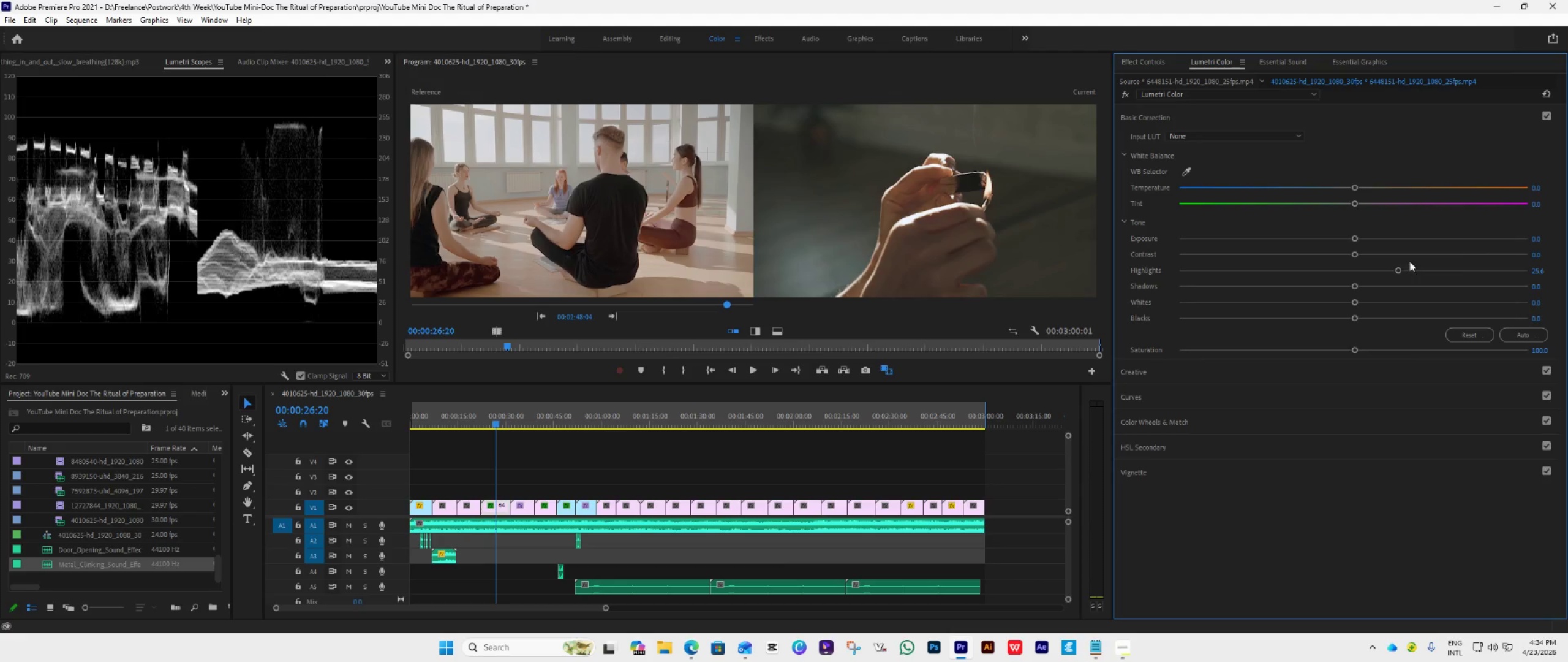 
left_click_drag(start_coordinate=[1397, 267], to_coordinate=[1373, 275])
 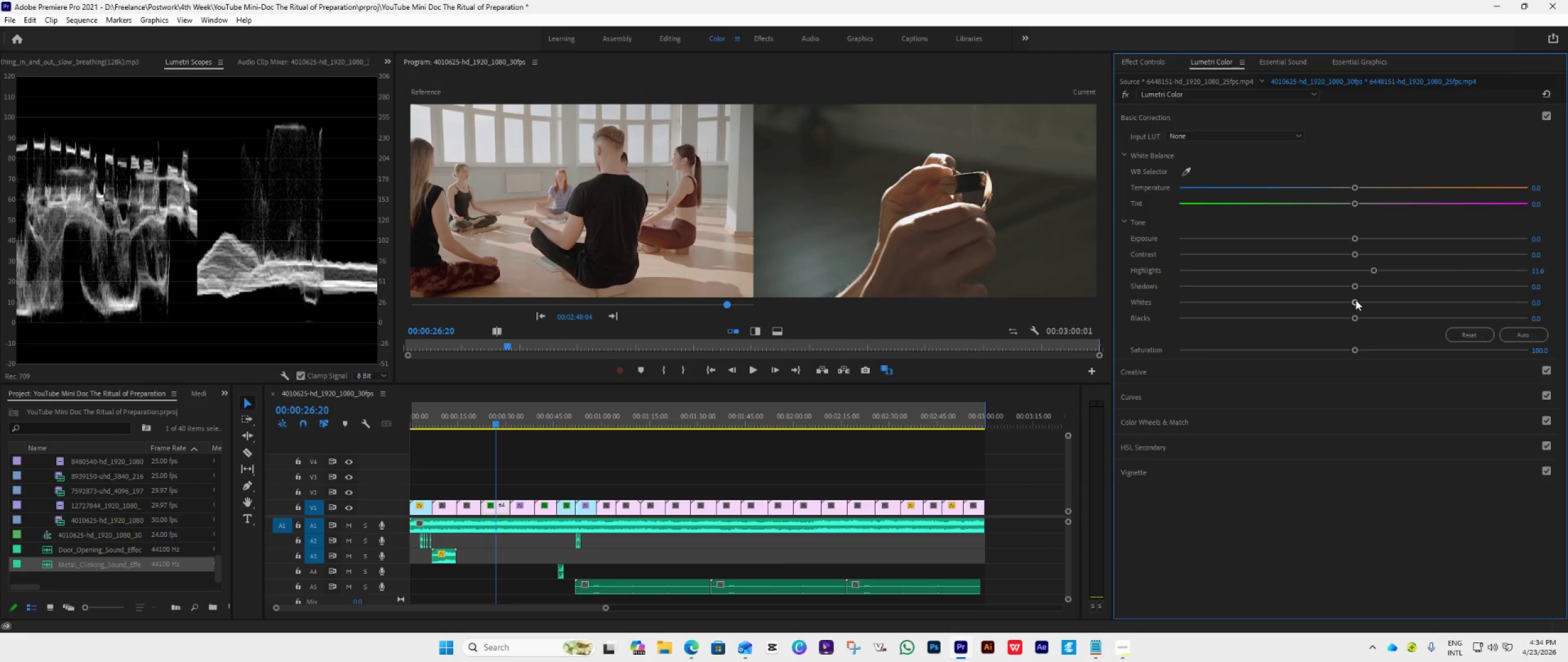 
left_click_drag(start_coordinate=[1355, 300], to_coordinate=[1316, 319])
 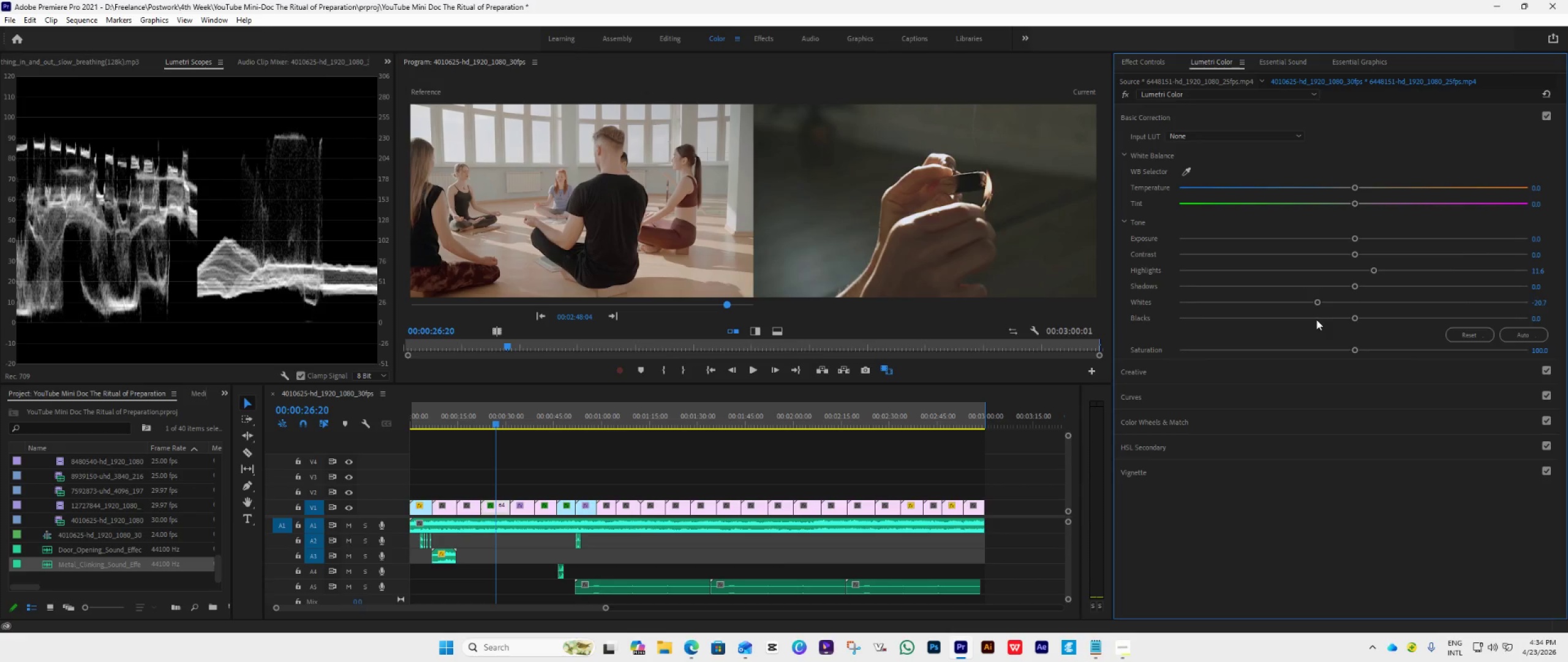 
wait(5.58)
 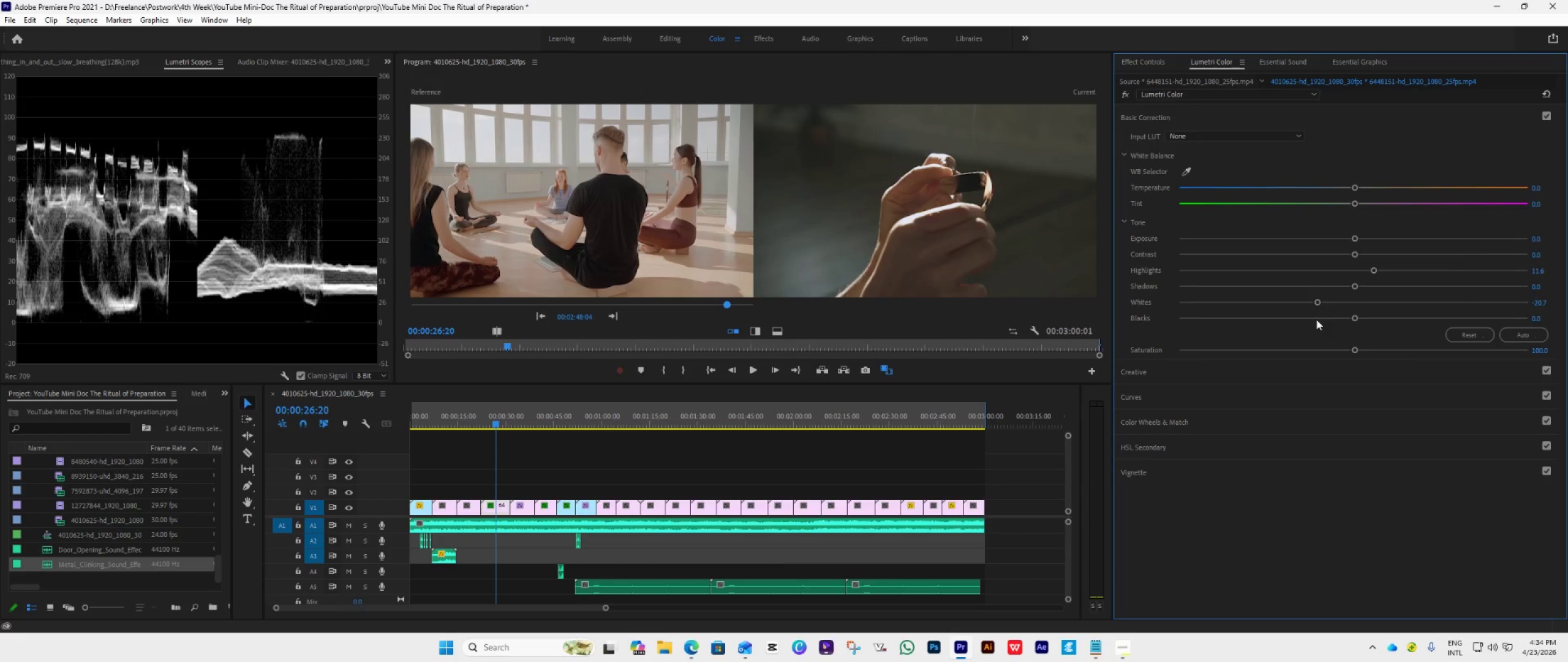 
left_click_drag(start_coordinate=[1356, 185], to_coordinate=[1376, 191])
 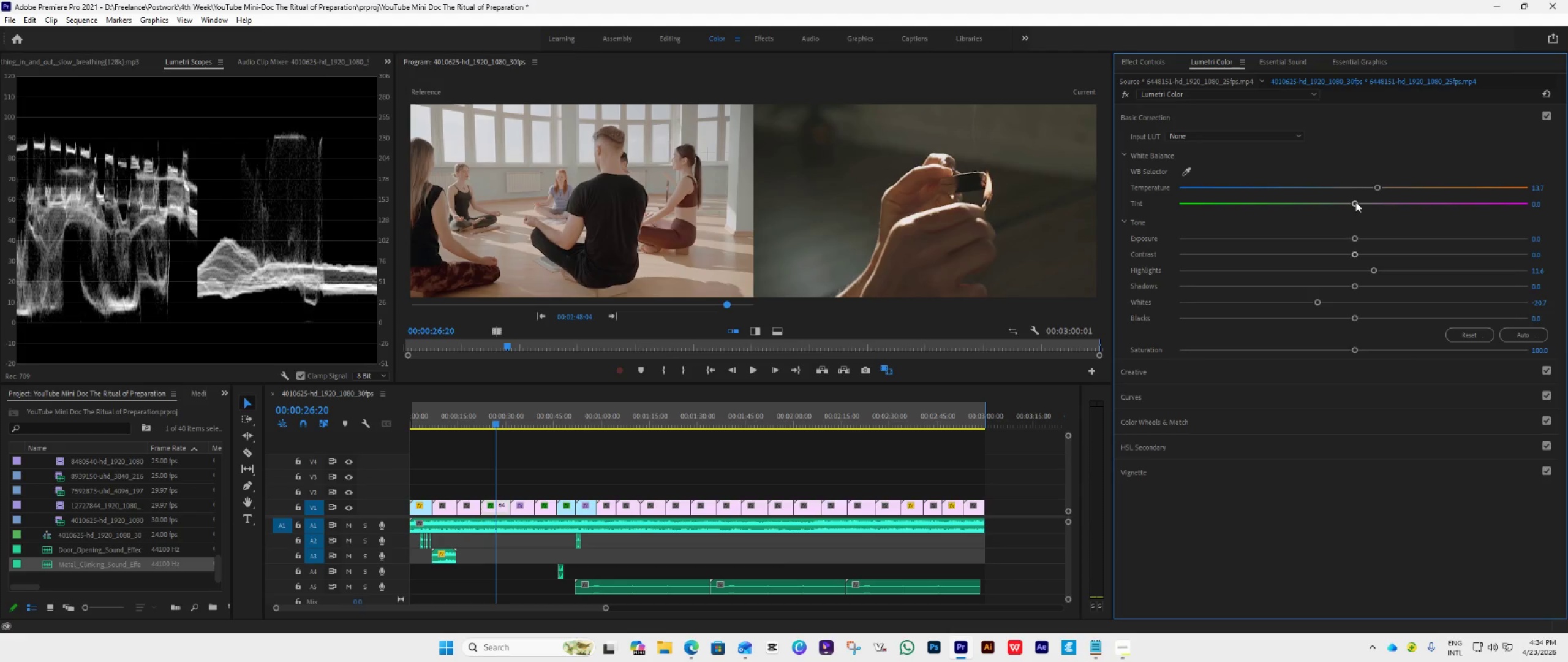 
left_click_drag(start_coordinate=[1355, 202], to_coordinate=[1359, 204])
 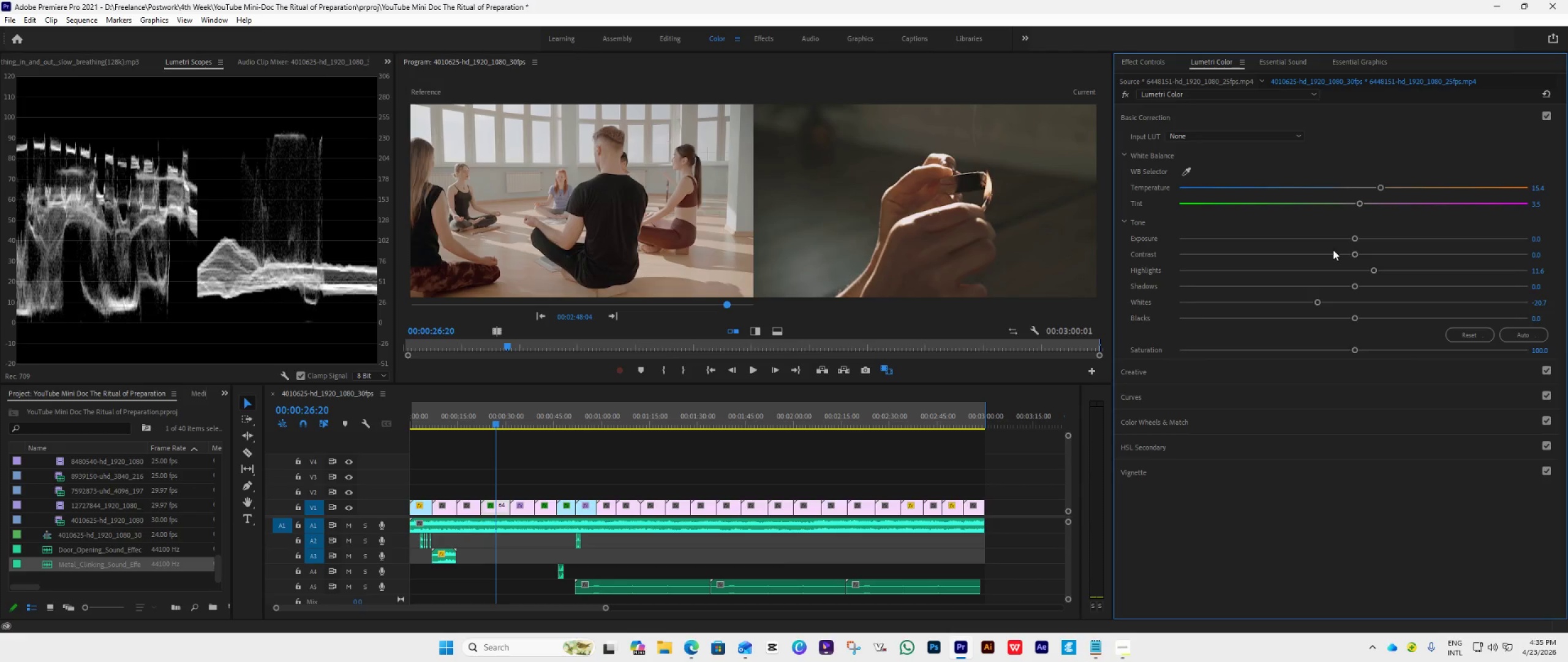 
left_click_drag(start_coordinate=[1355, 251], to_coordinate=[1317, 276])
 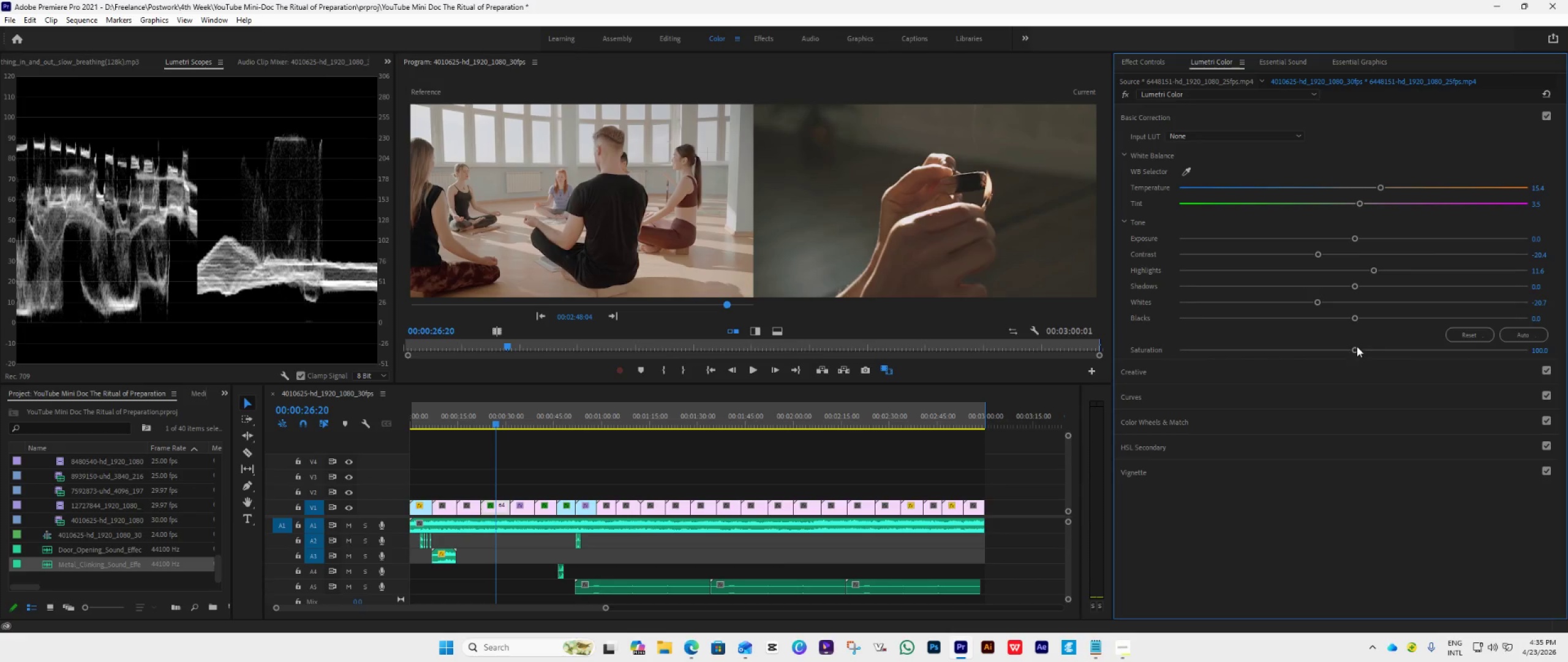 
left_click_drag(start_coordinate=[1356, 348], to_coordinate=[1323, 362])
 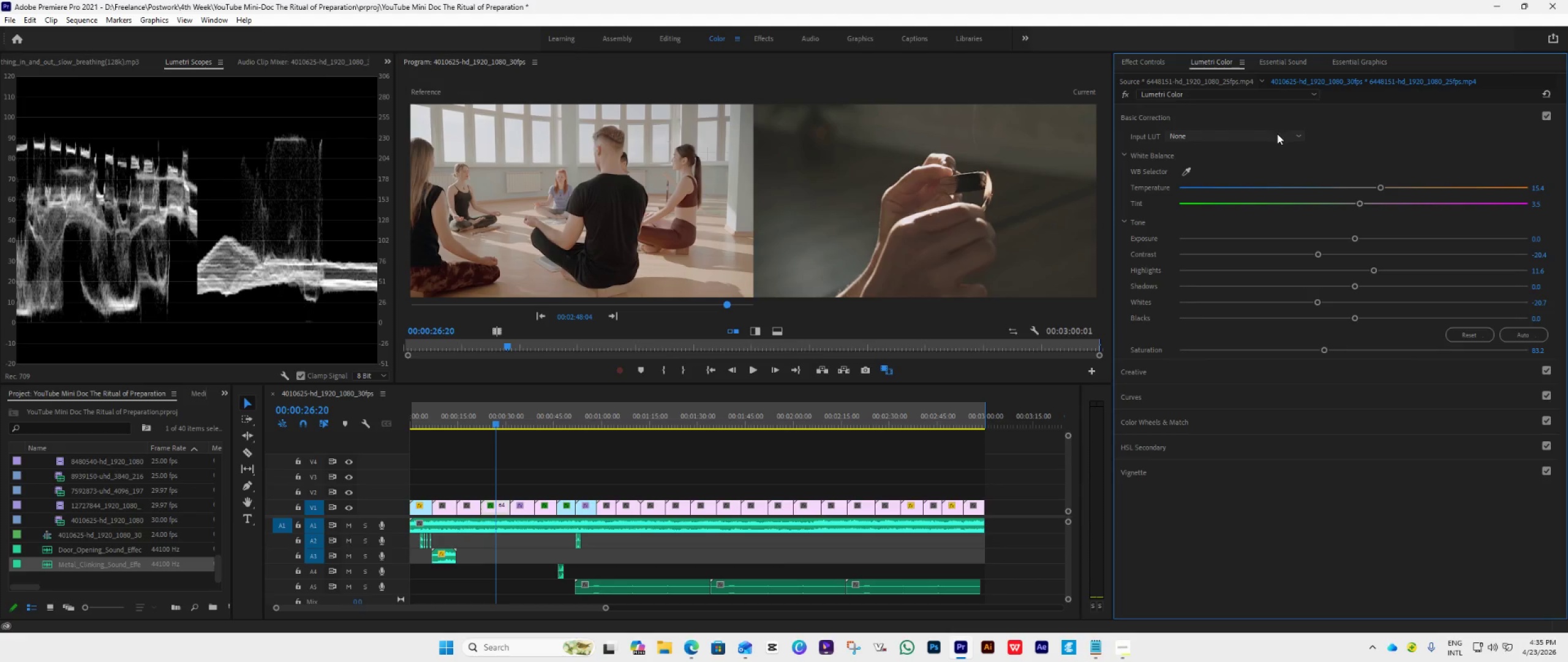 
wait(13.48)
 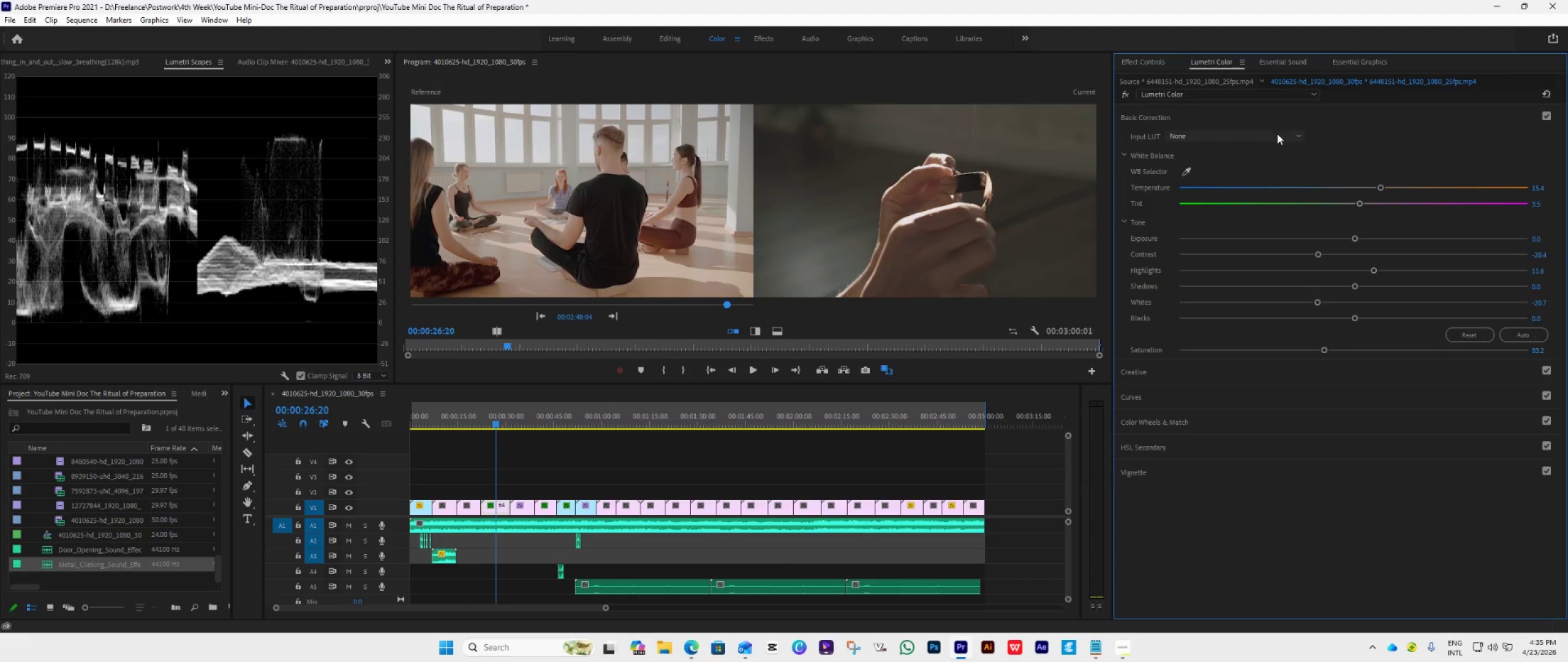 
left_click_drag(start_coordinate=[1327, 351], to_coordinate=[1335, 354])
 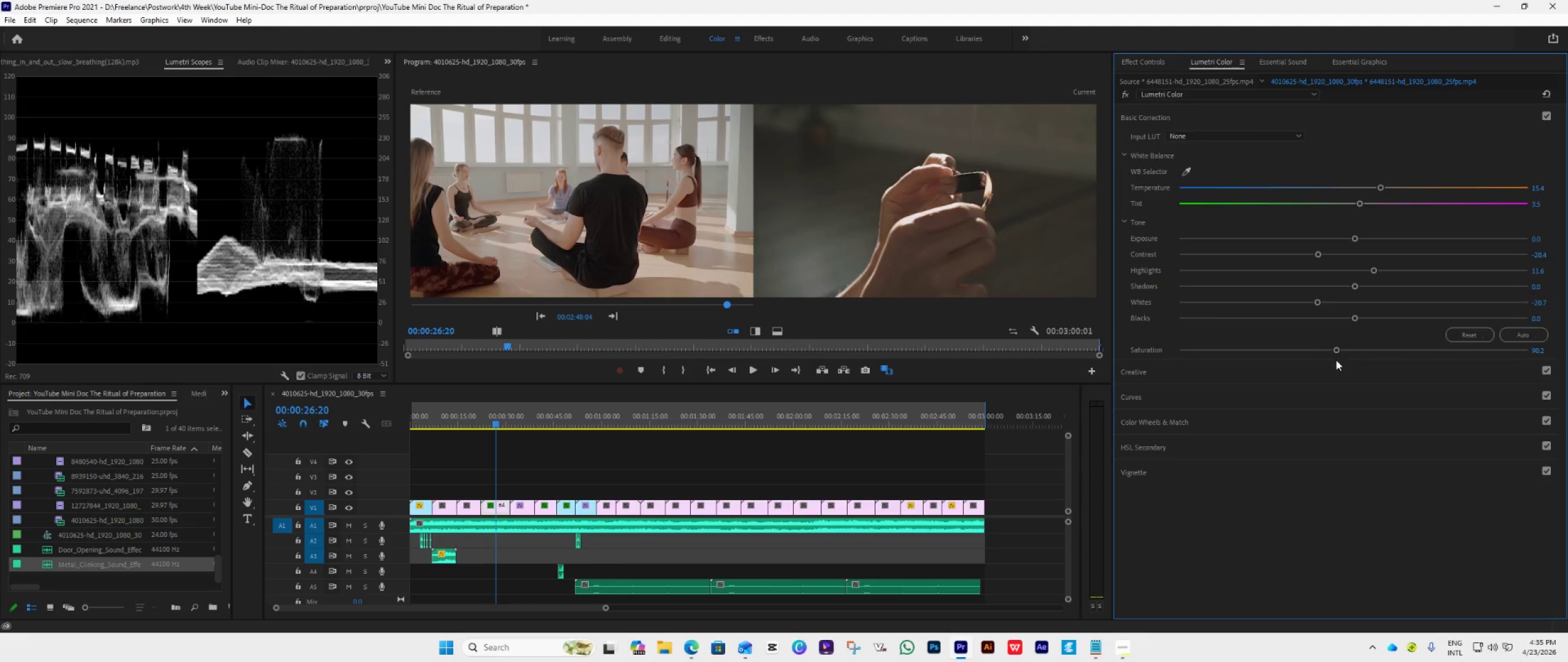 
left_click_drag(start_coordinate=[1340, 349], to_coordinate=[1351, 352])
 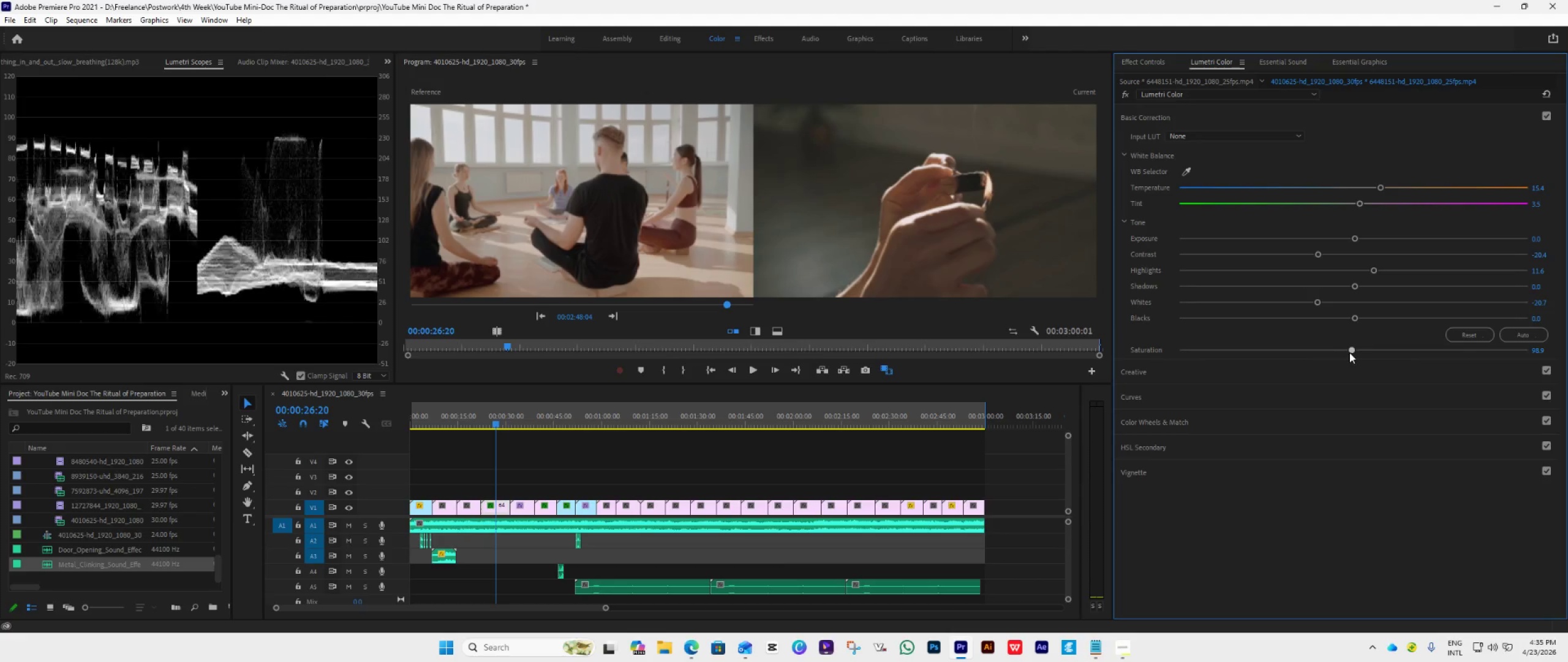 
left_click_drag(start_coordinate=[1351, 352], to_coordinate=[1340, 351])
 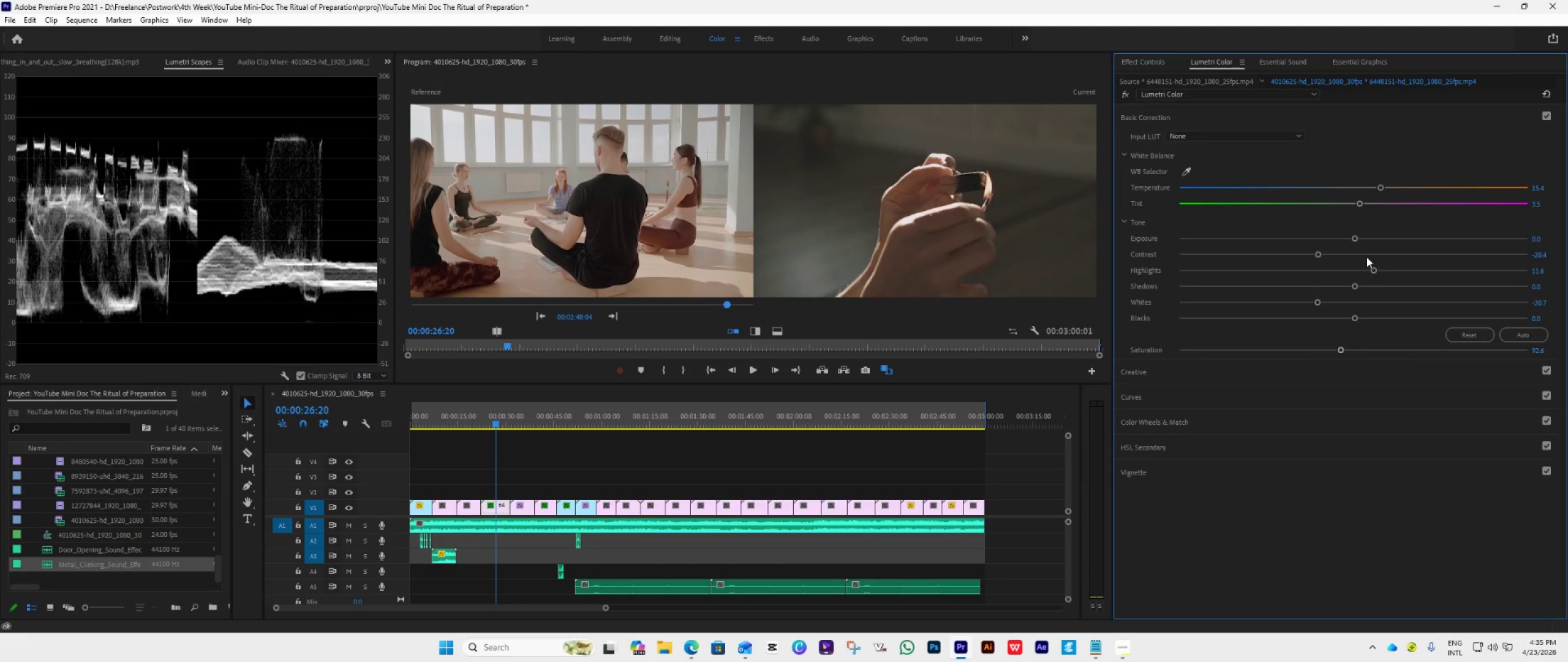 
wait(5.7)
 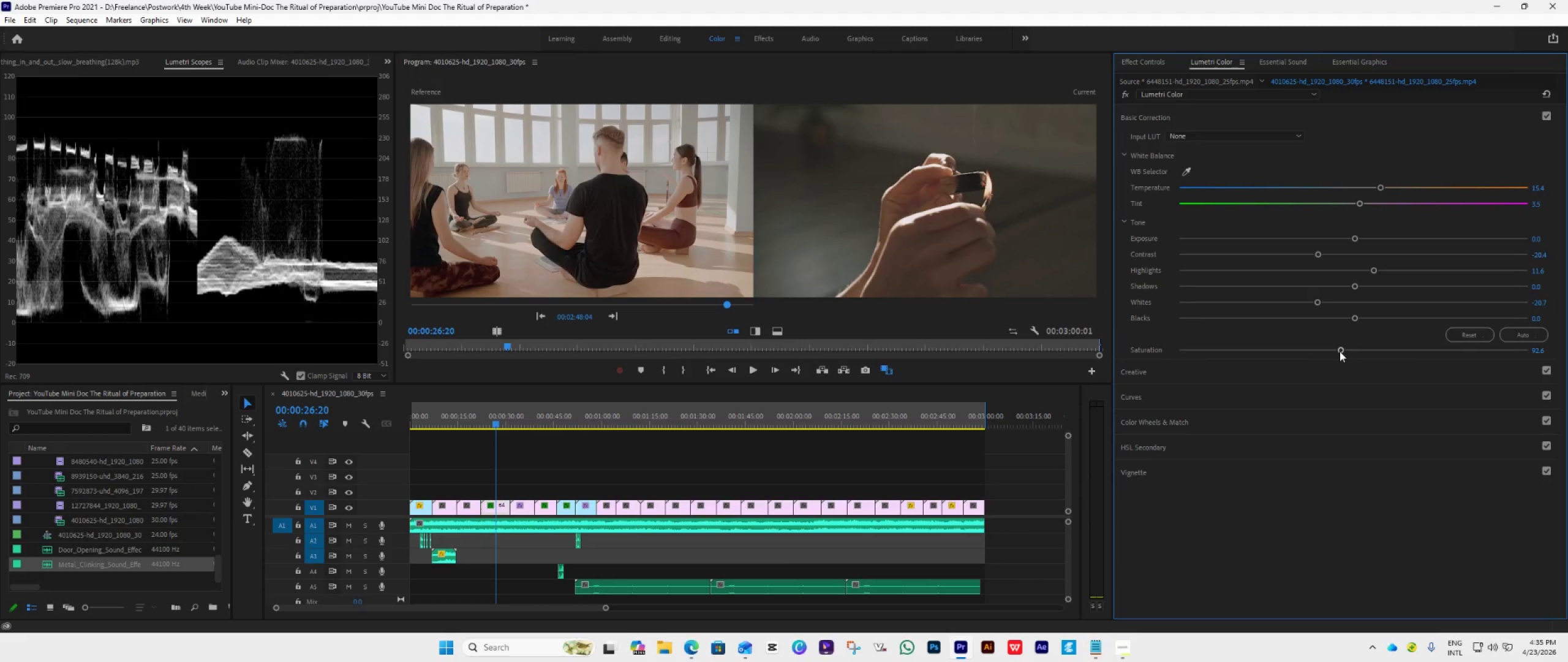 
left_click_drag(start_coordinate=[1358, 238], to_coordinate=[1362, 240])
 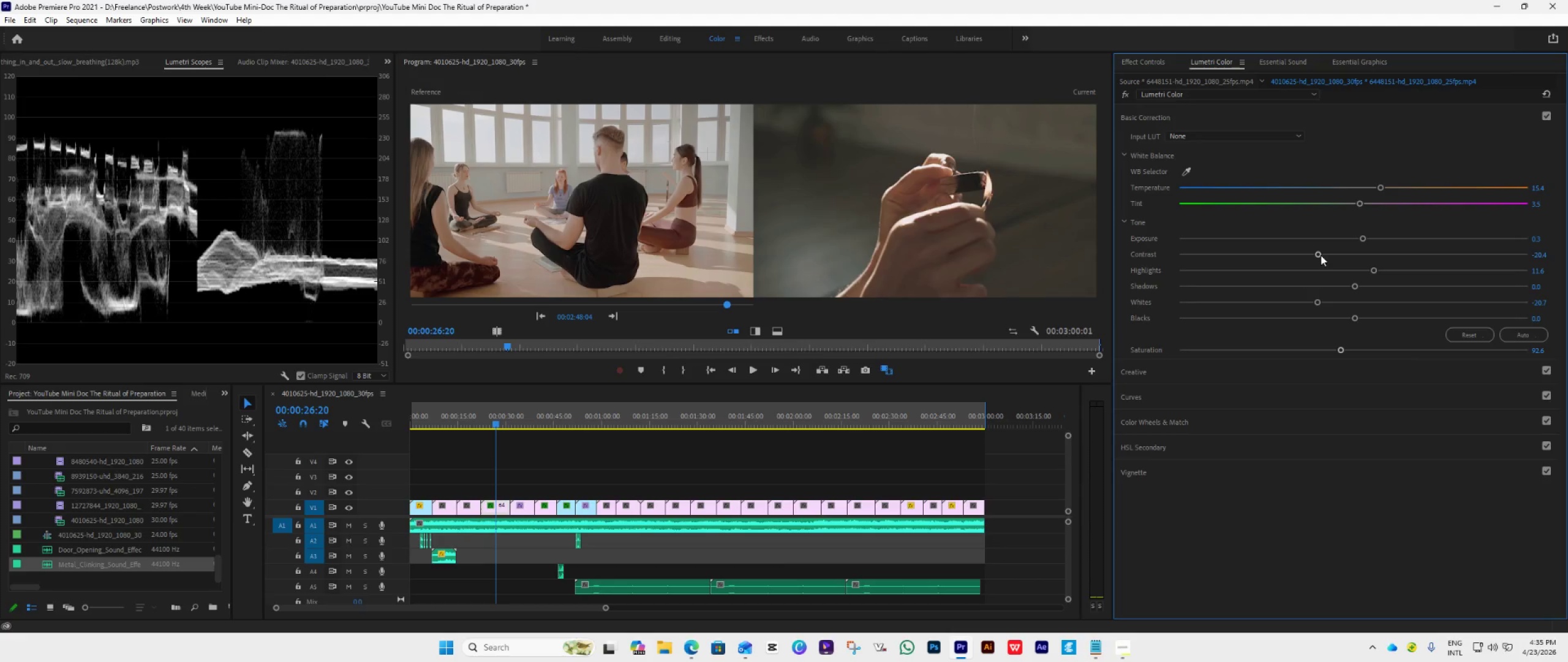 
wait(6.19)
 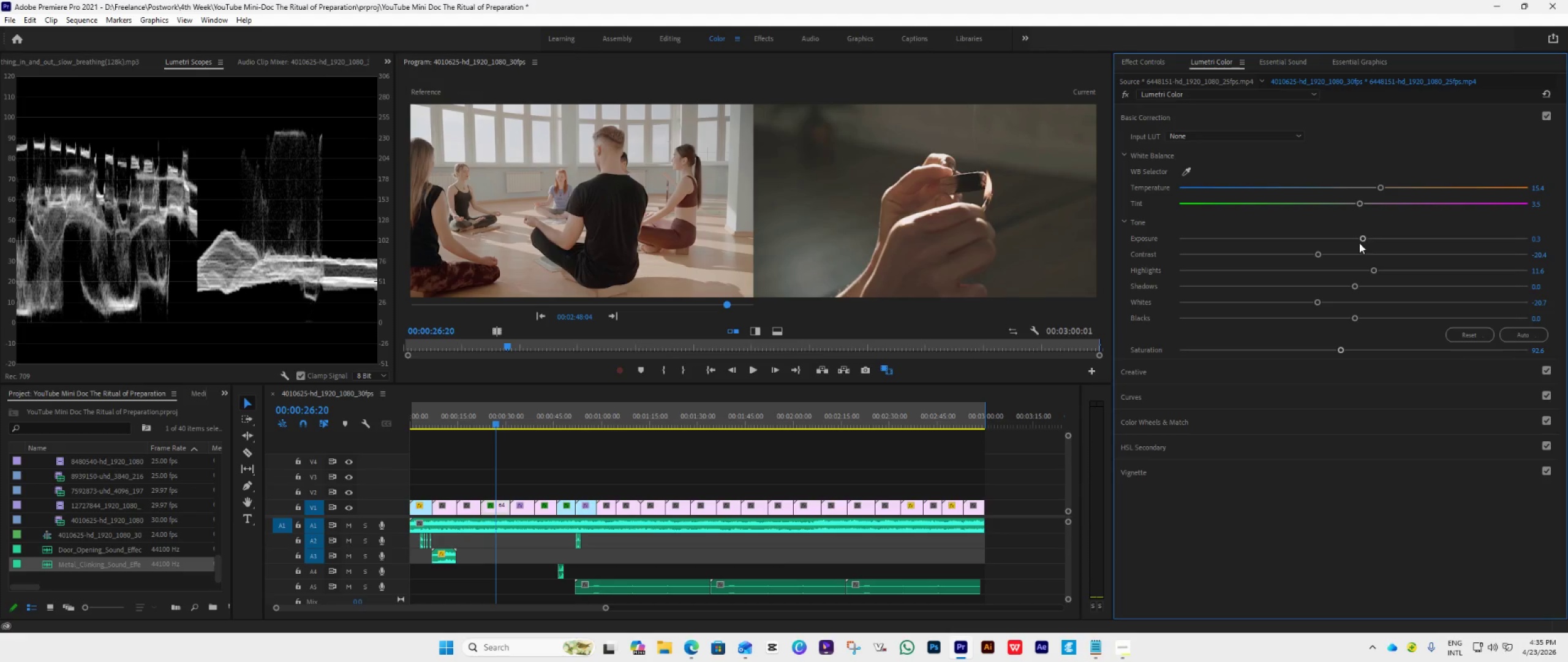 
left_click_drag(start_coordinate=[1385, 189], to_coordinate=[1385, 192])
 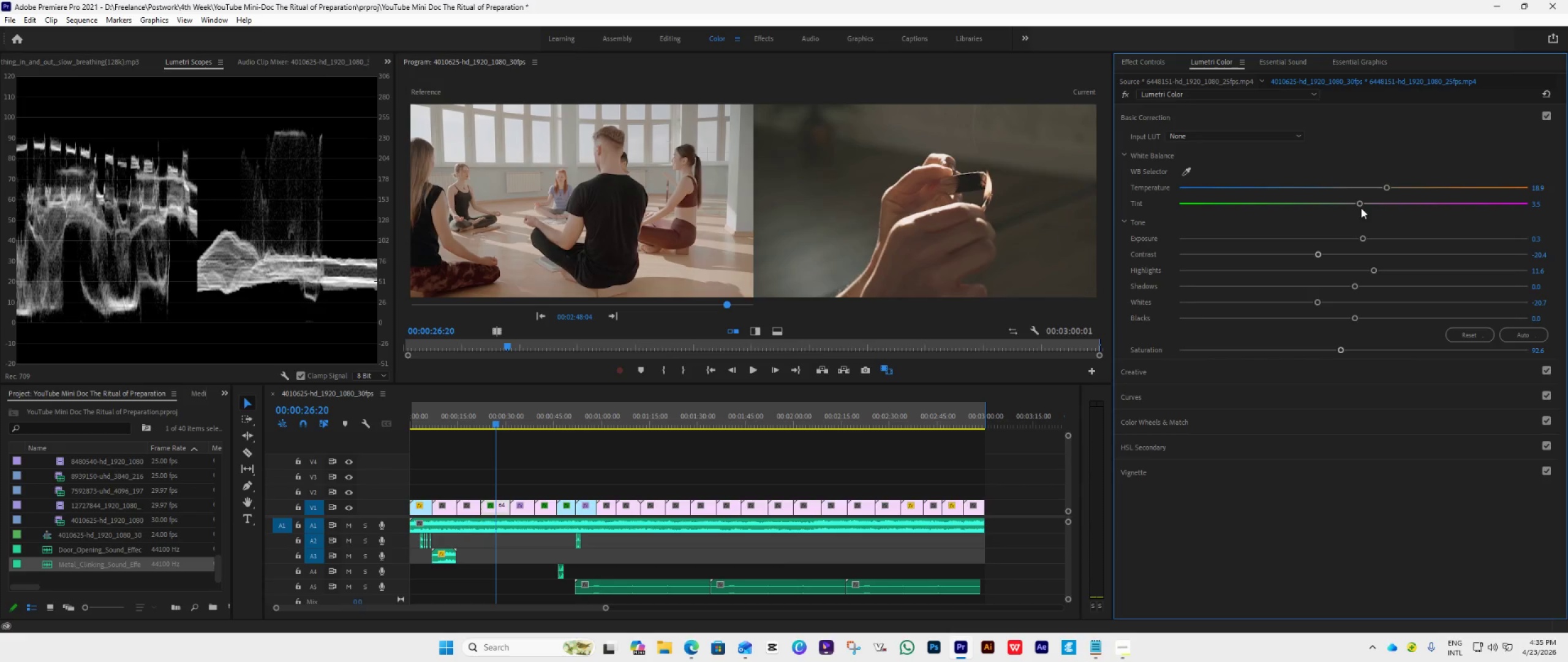 
left_click_drag(start_coordinate=[1360, 207], to_coordinate=[1363, 207])
 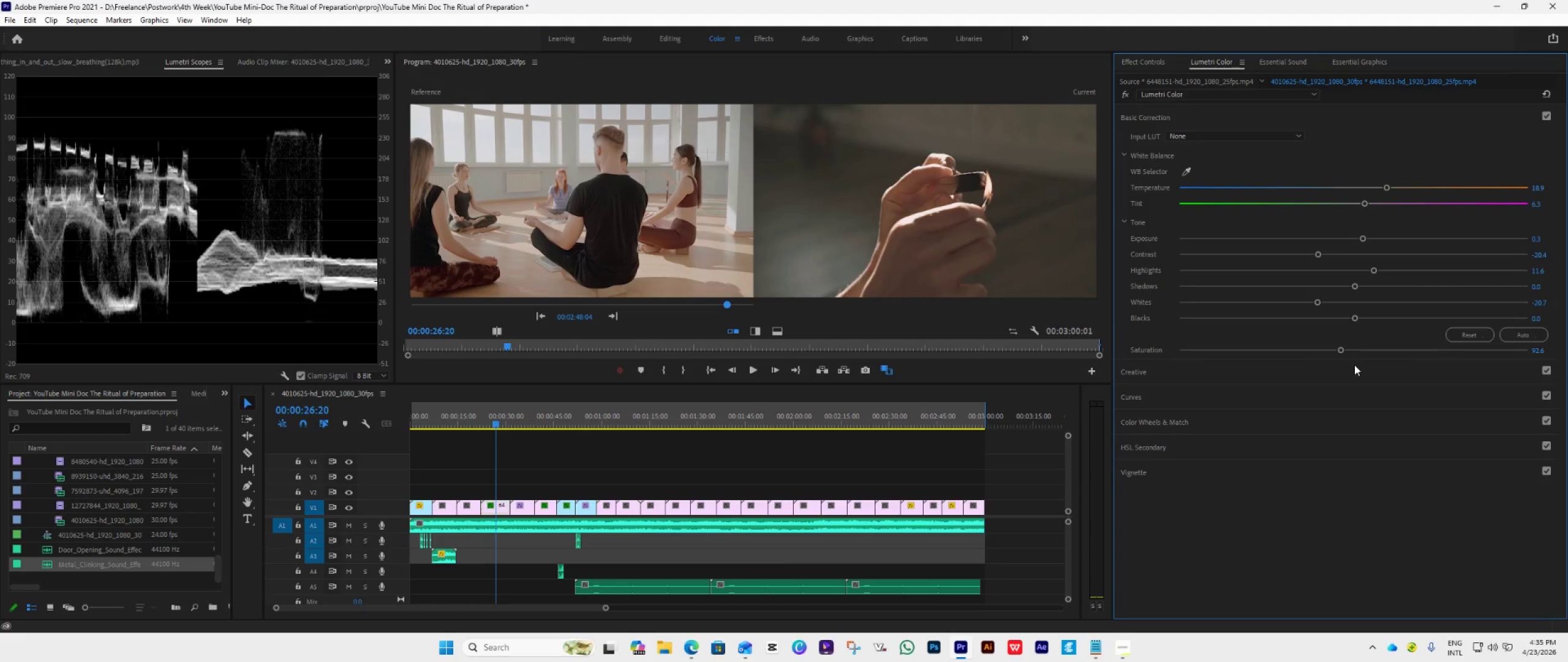 
wait(7.66)
 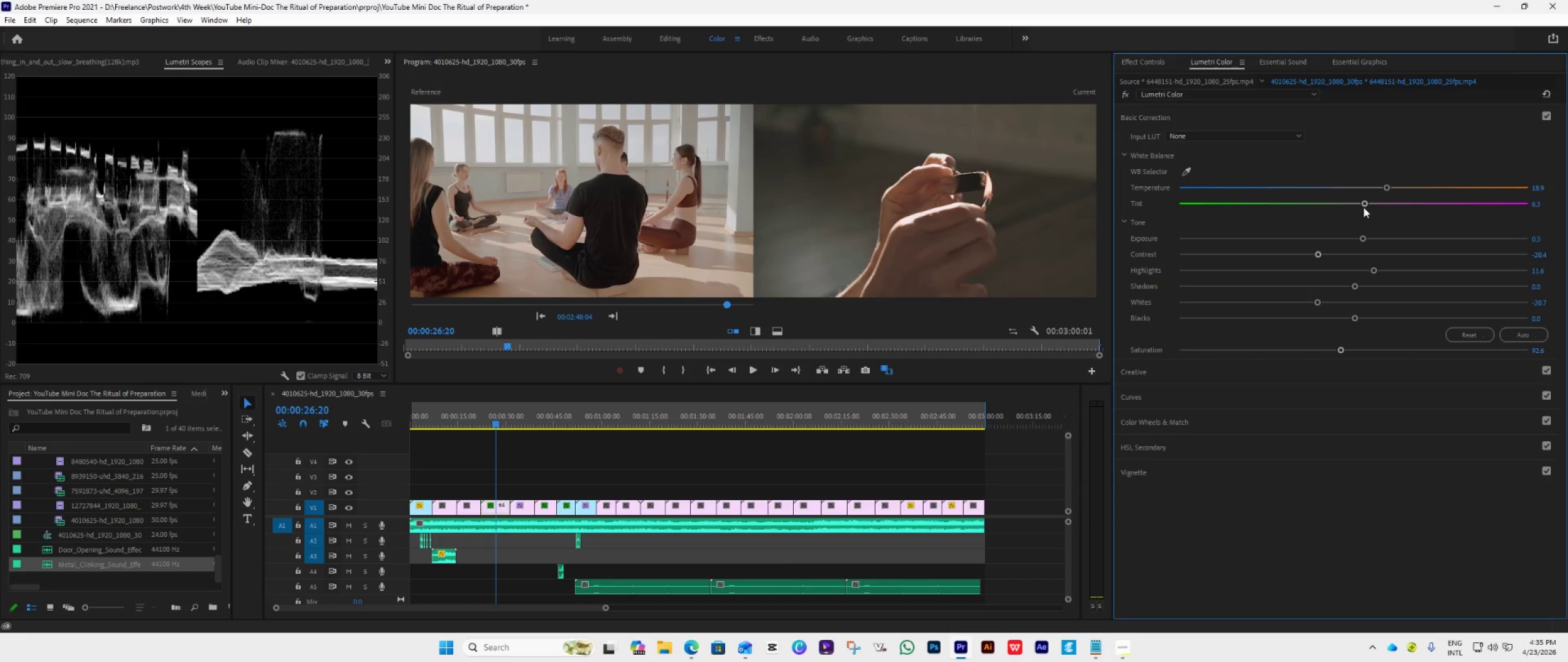 
left_click_drag(start_coordinate=[1343, 354], to_coordinate=[1336, 354])
 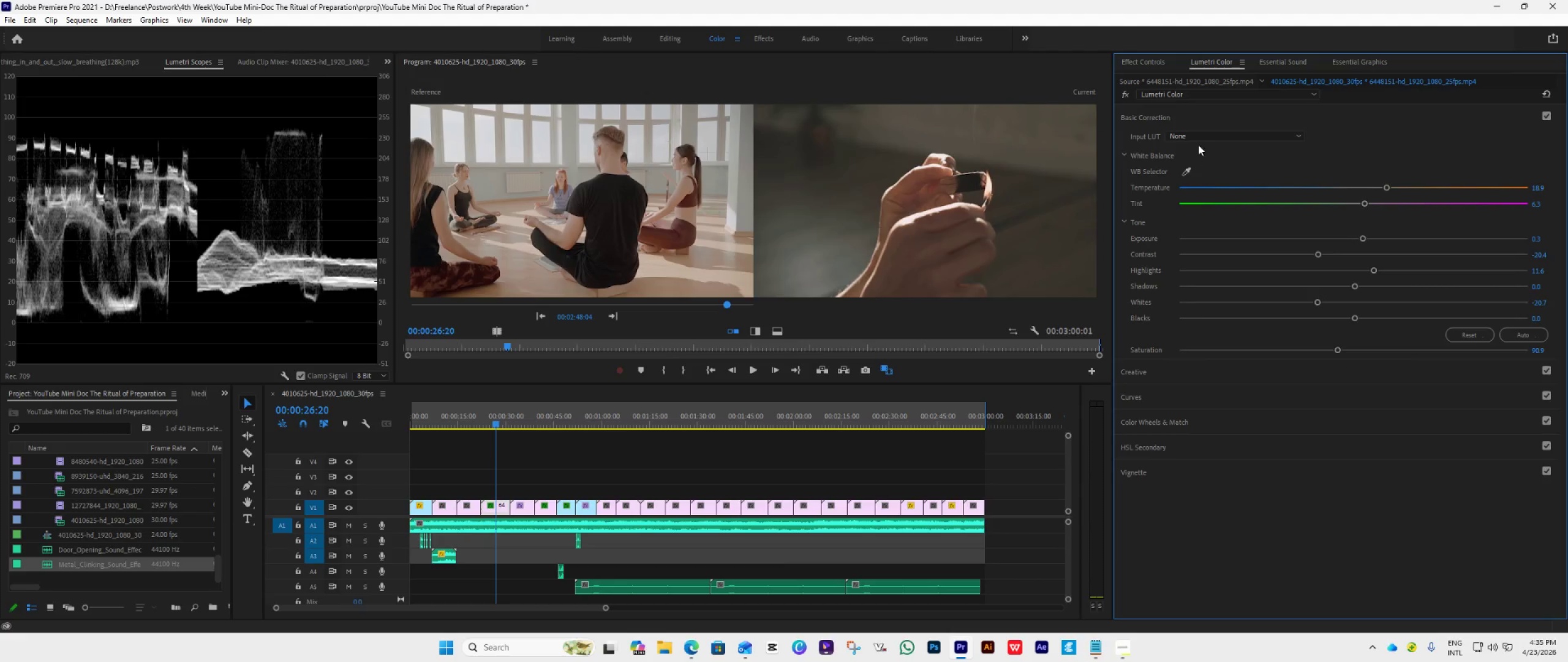 
left_click([1231, 108])
 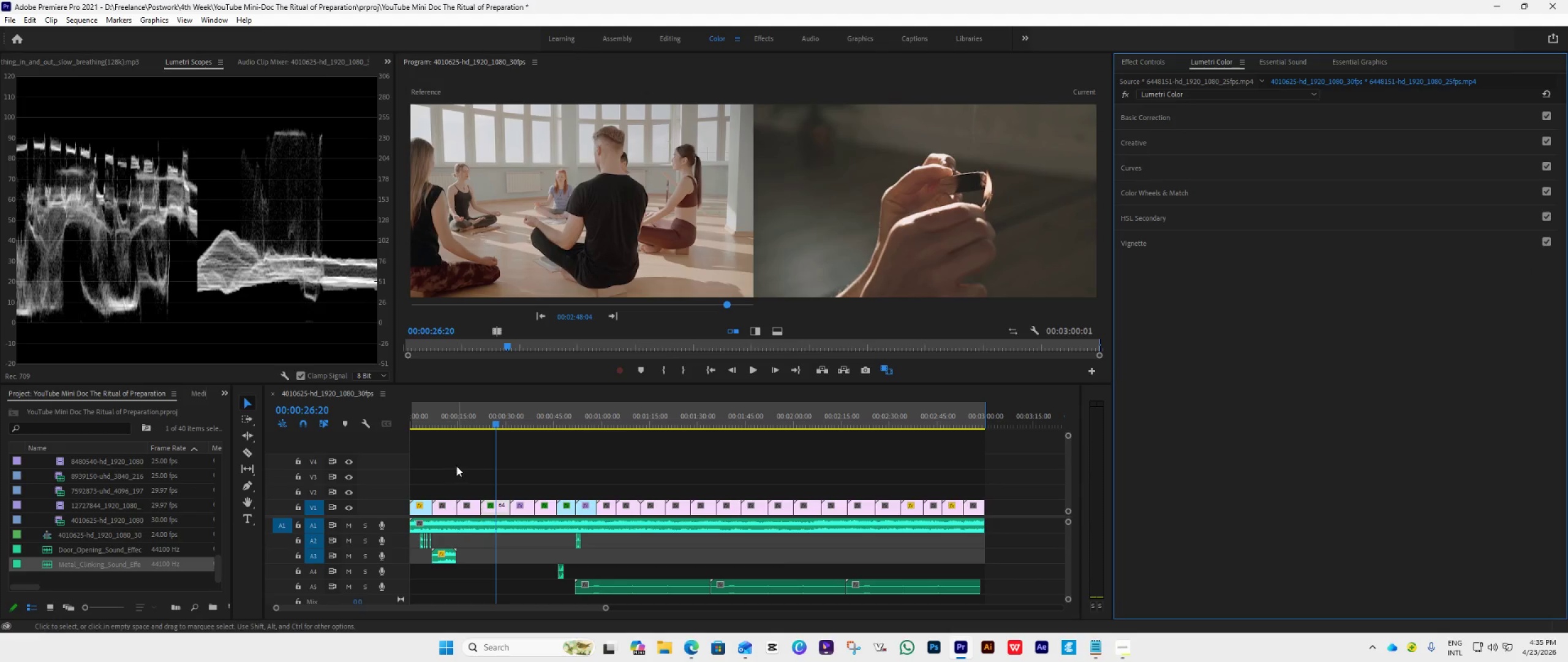 
left_click([467, 422])
 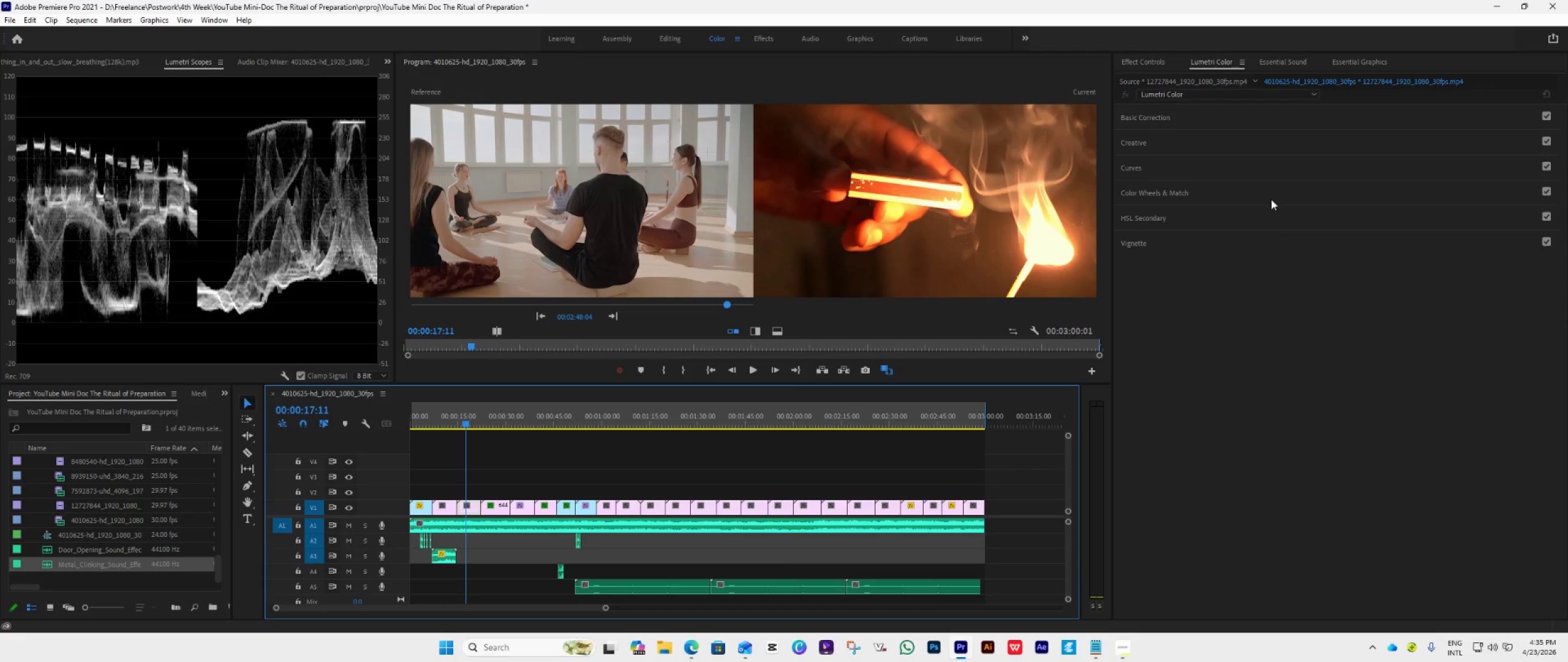 
left_click([1159, 117])
 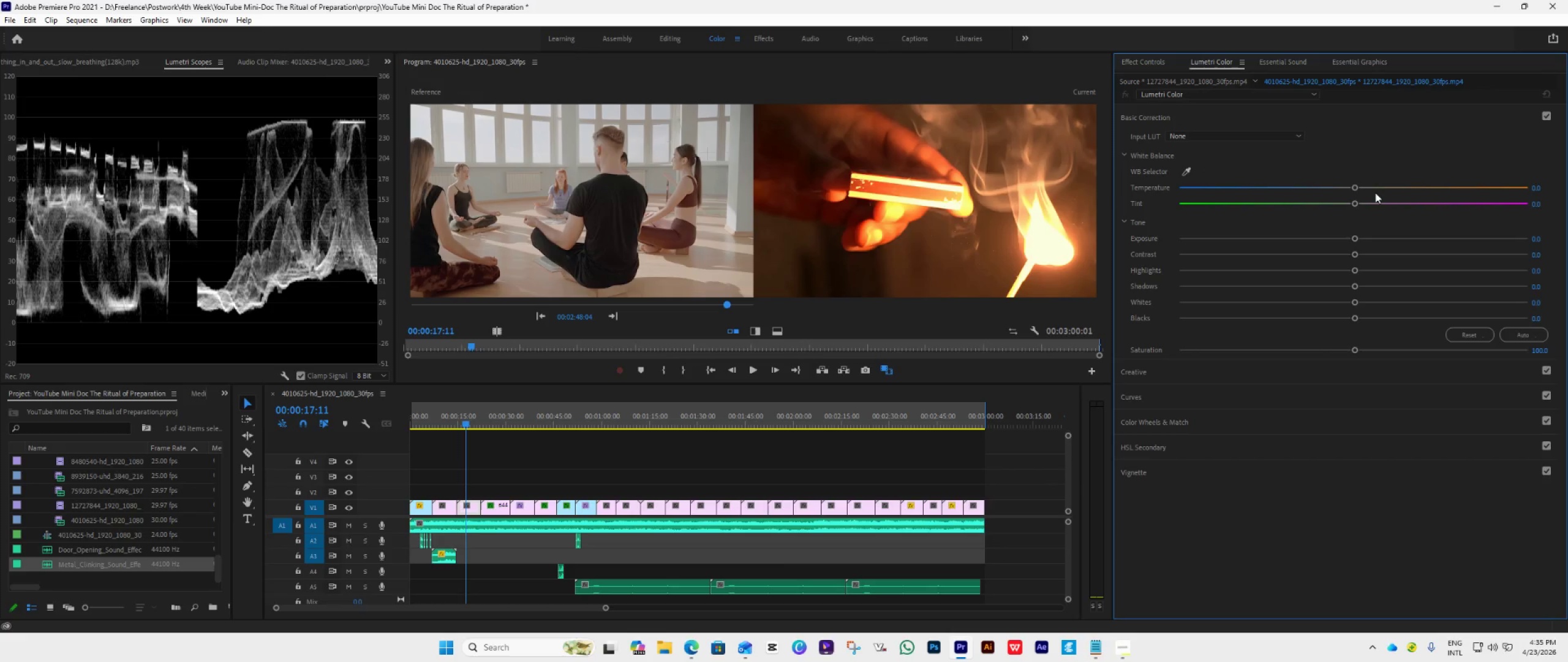 
wait(6.89)
 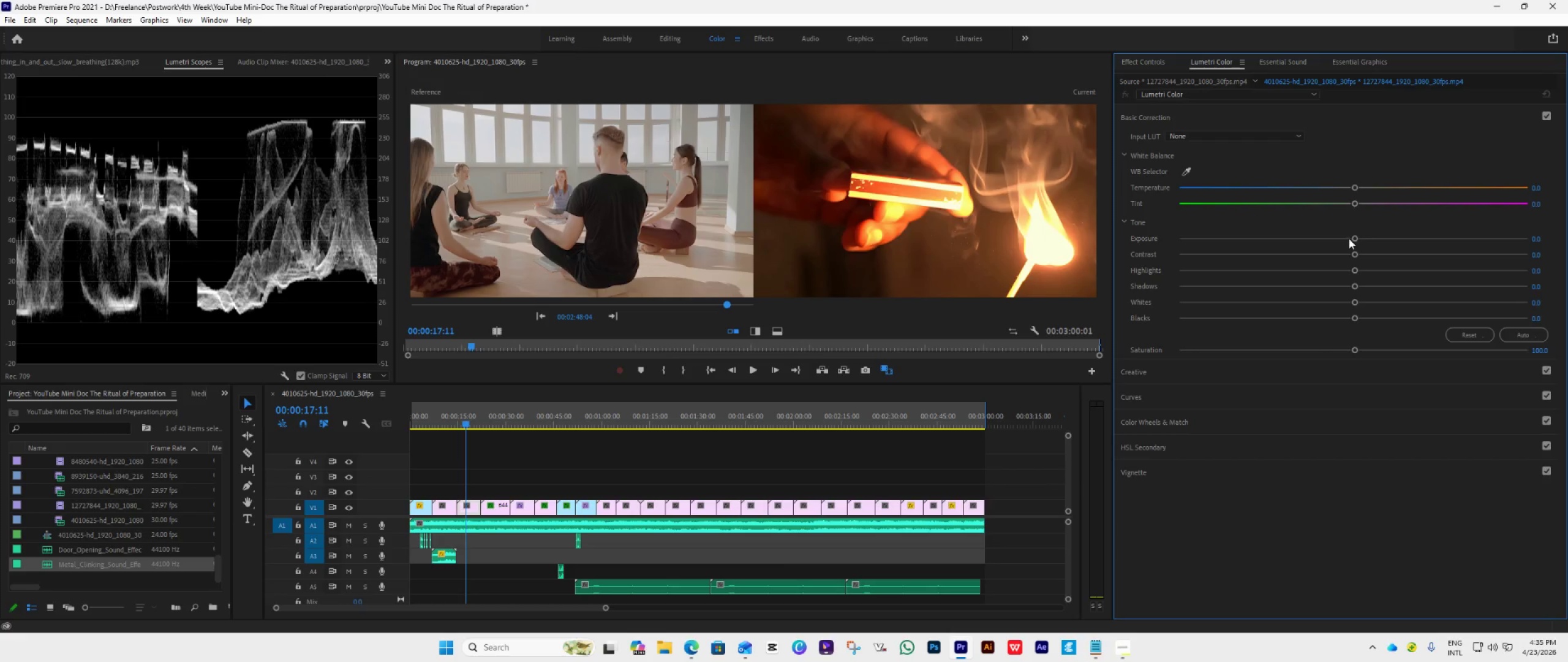 
left_click_drag(start_coordinate=[1360, 188], to_coordinate=[1347, 203])
 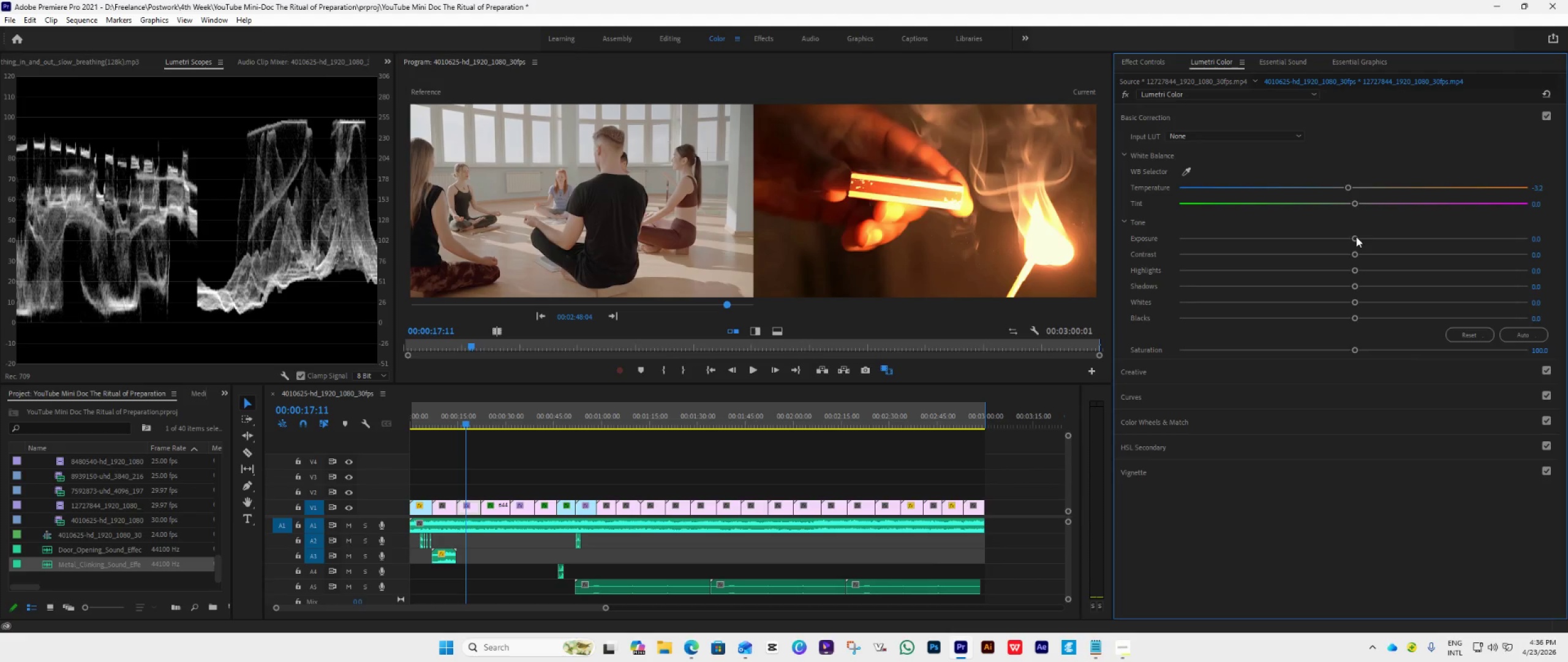 
left_click_drag(start_coordinate=[1354, 238], to_coordinate=[1344, 252])
 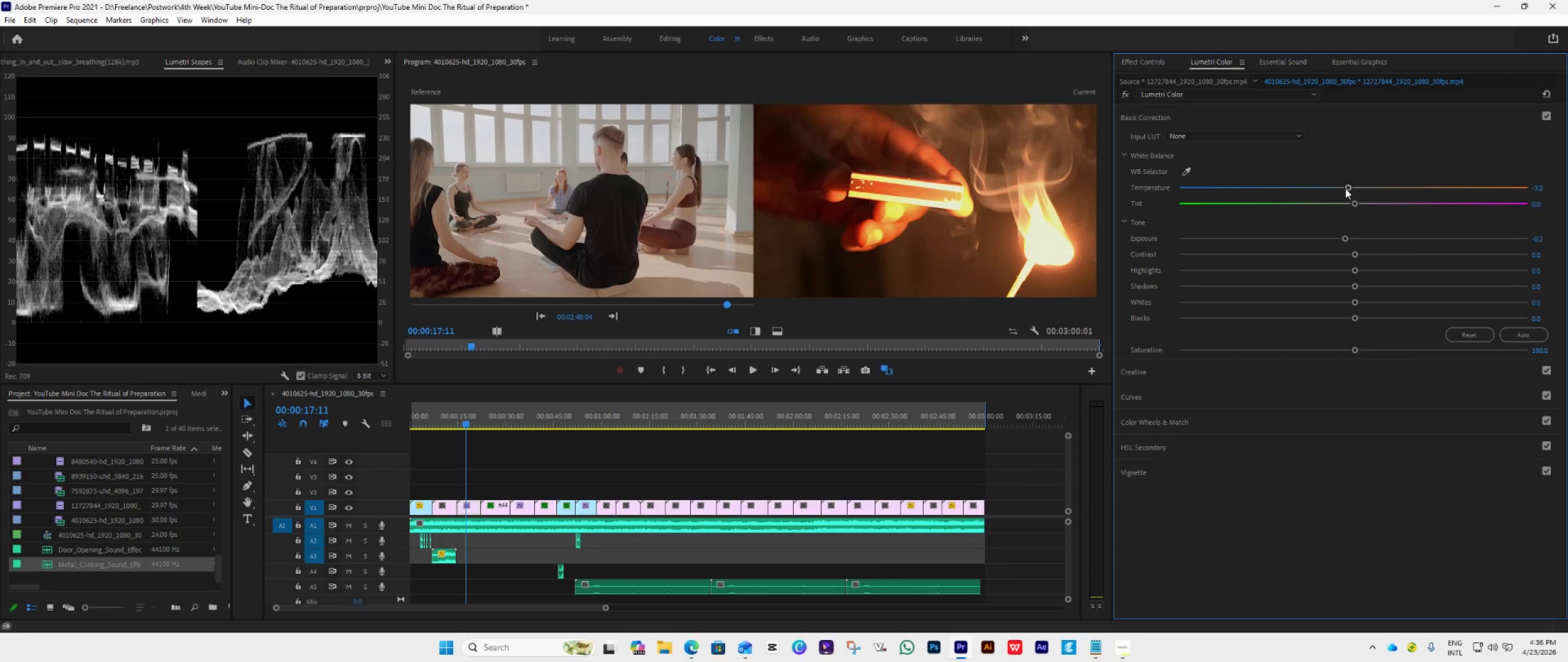 
left_click_drag(start_coordinate=[1345, 188], to_coordinate=[1379, 201])
 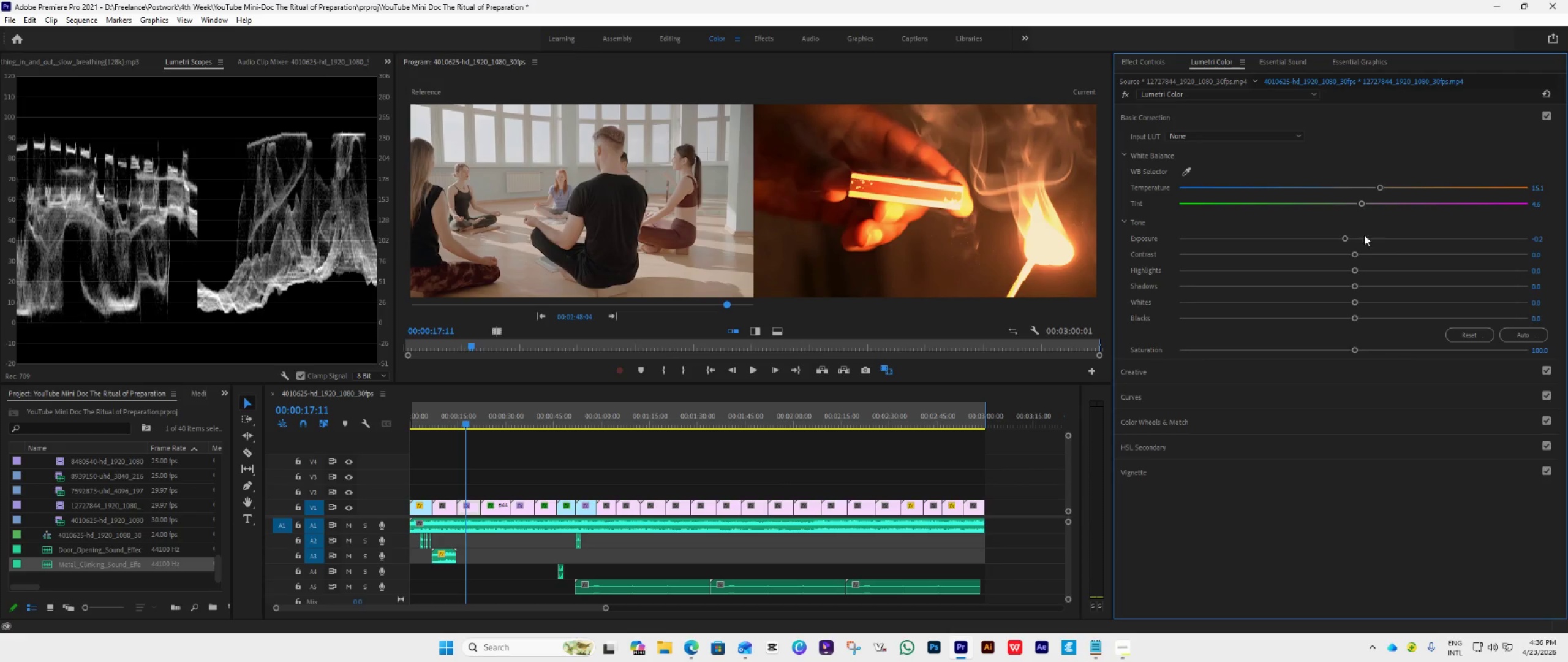 
left_click_drag(start_coordinate=[1354, 257], to_coordinate=[1295, 286])
 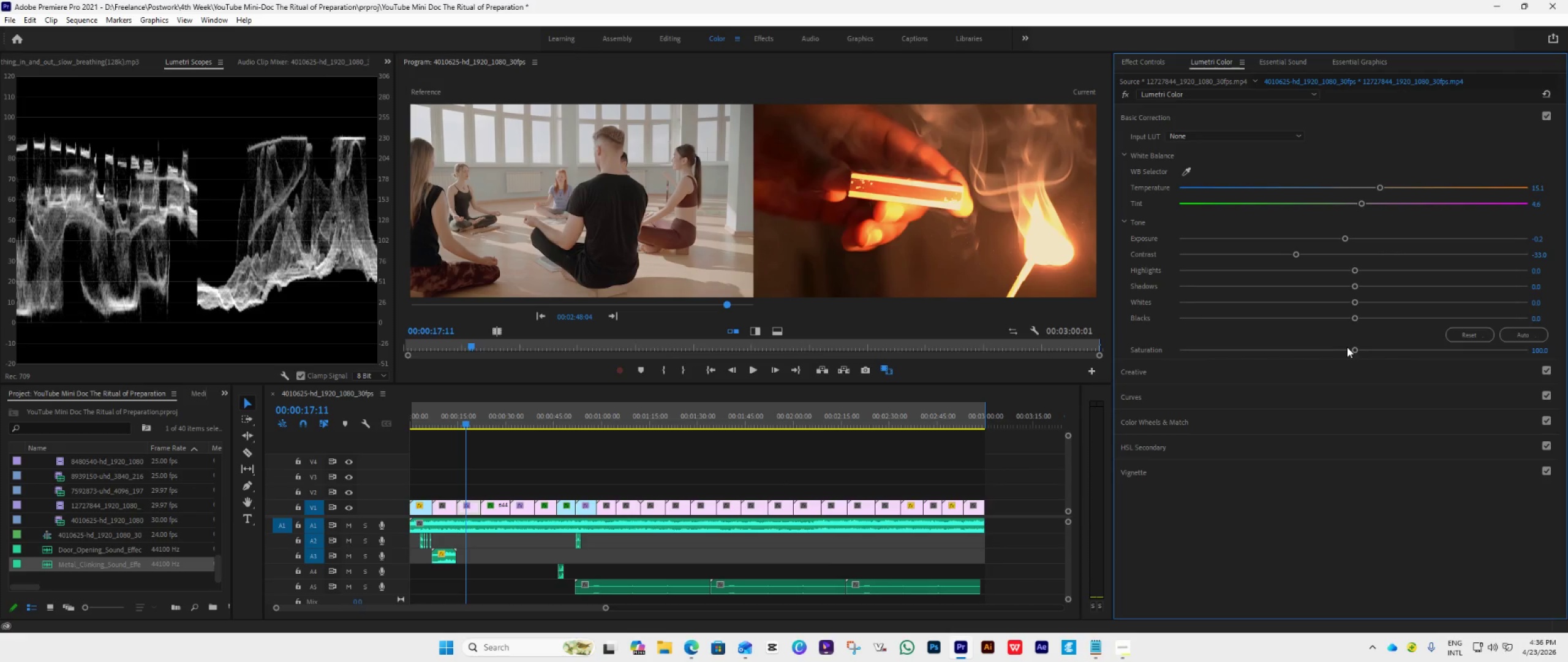 
left_click_drag(start_coordinate=[1349, 348], to_coordinate=[1308, 371])
 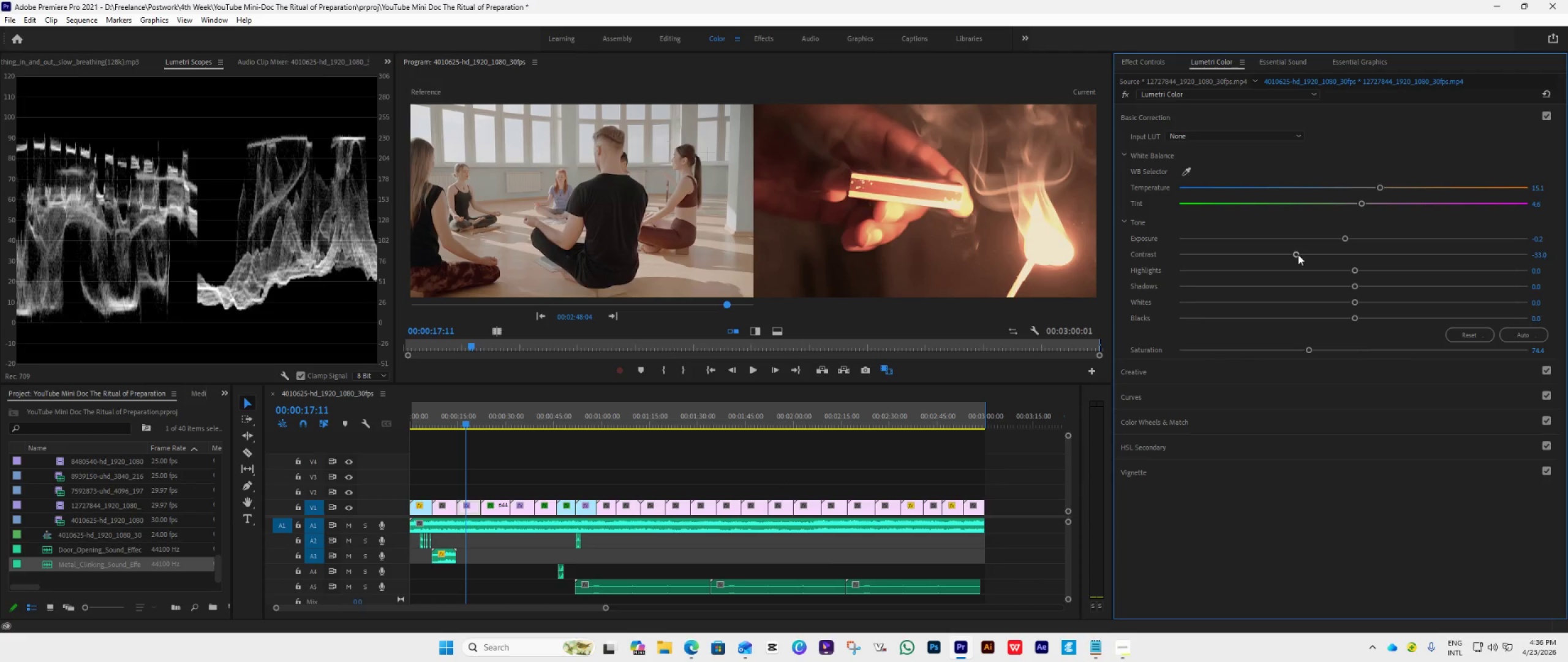 
left_click_drag(start_coordinate=[1298, 254], to_coordinate=[1324, 267])
 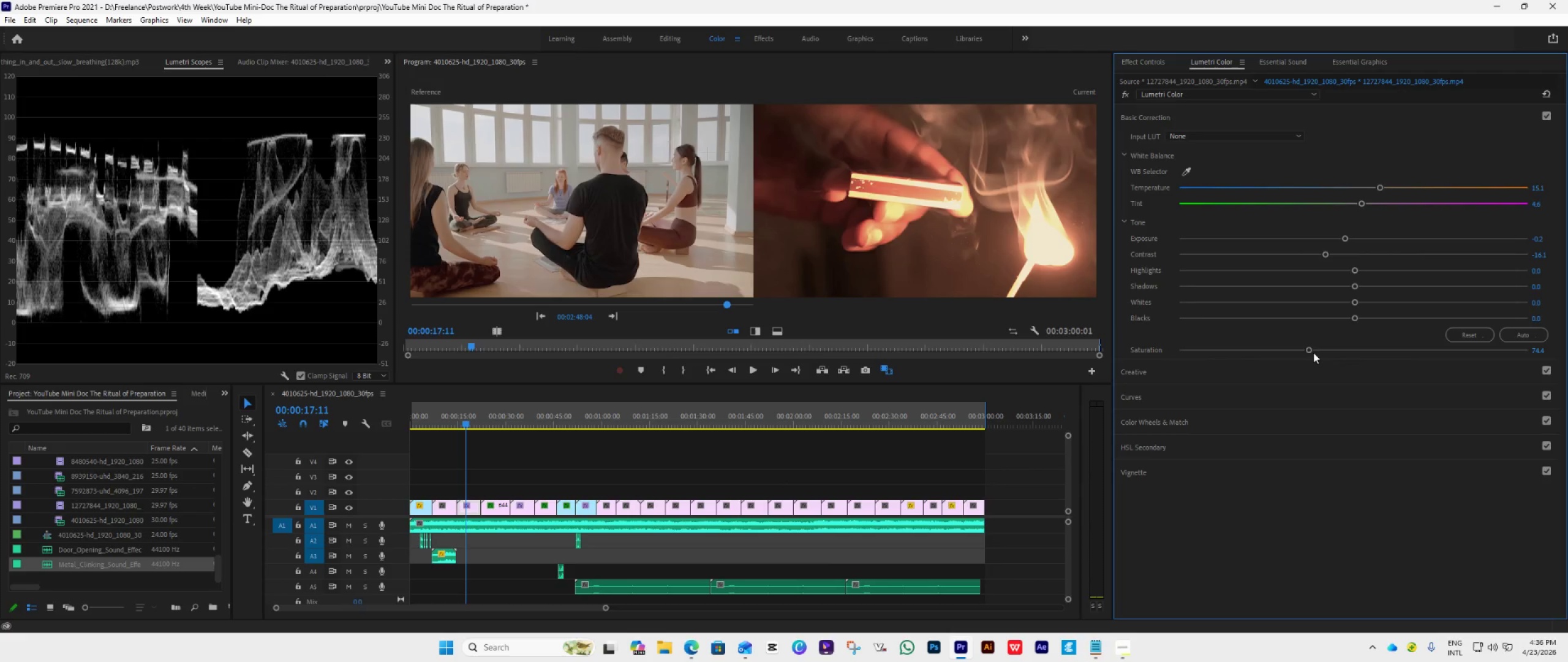 
left_click_drag(start_coordinate=[1310, 349], to_coordinate=[1322, 352])
 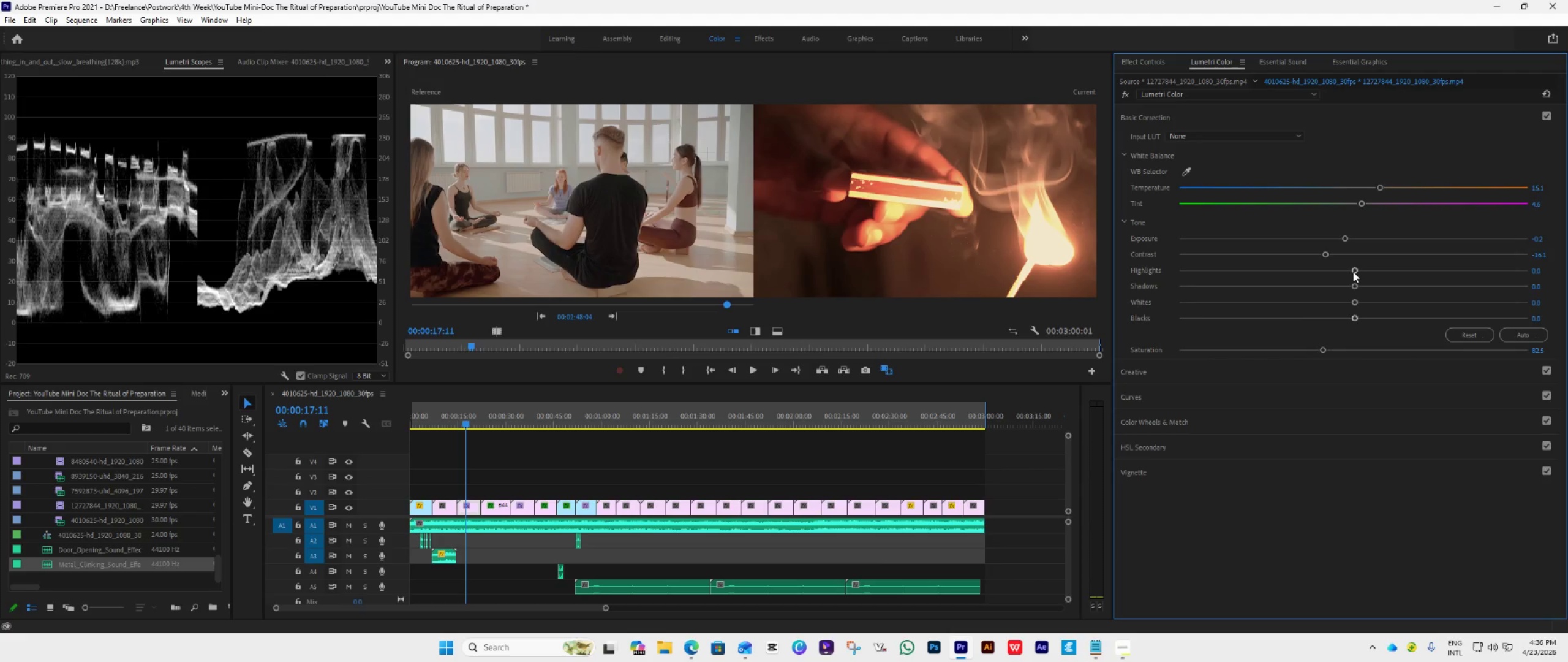 
left_click_drag(start_coordinate=[1353, 272], to_coordinate=[1335, 275])
 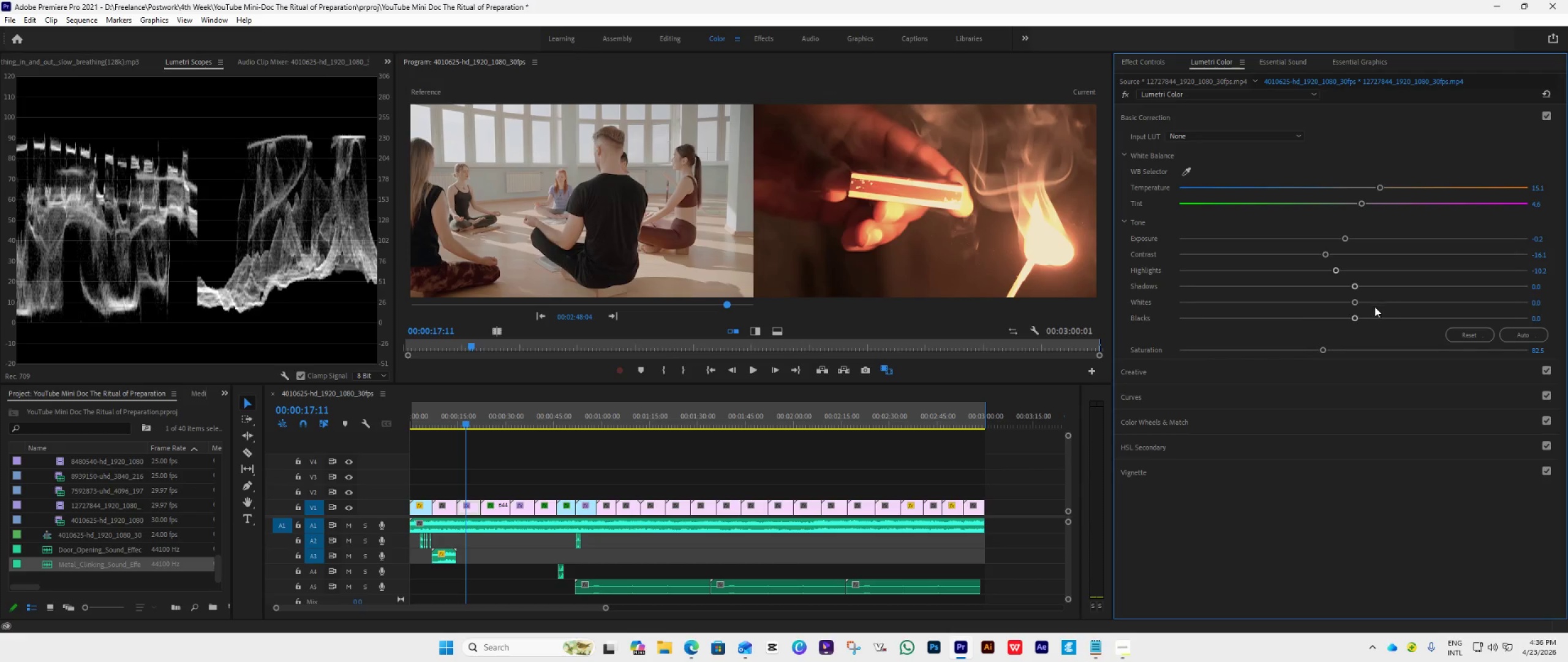 
left_click_drag(start_coordinate=[1358, 300], to_coordinate=[1340, 311])
 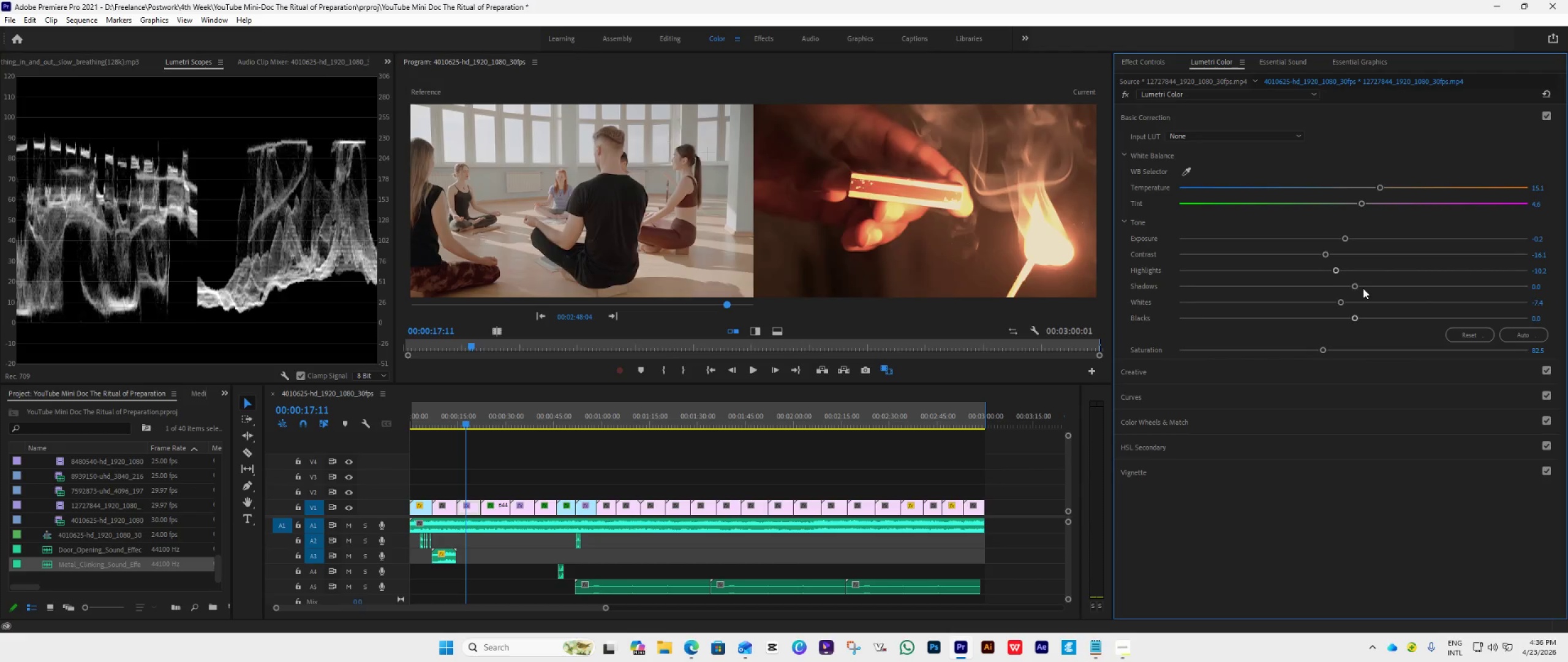 
left_click_drag(start_coordinate=[1362, 288], to_coordinate=[1316, 301])
 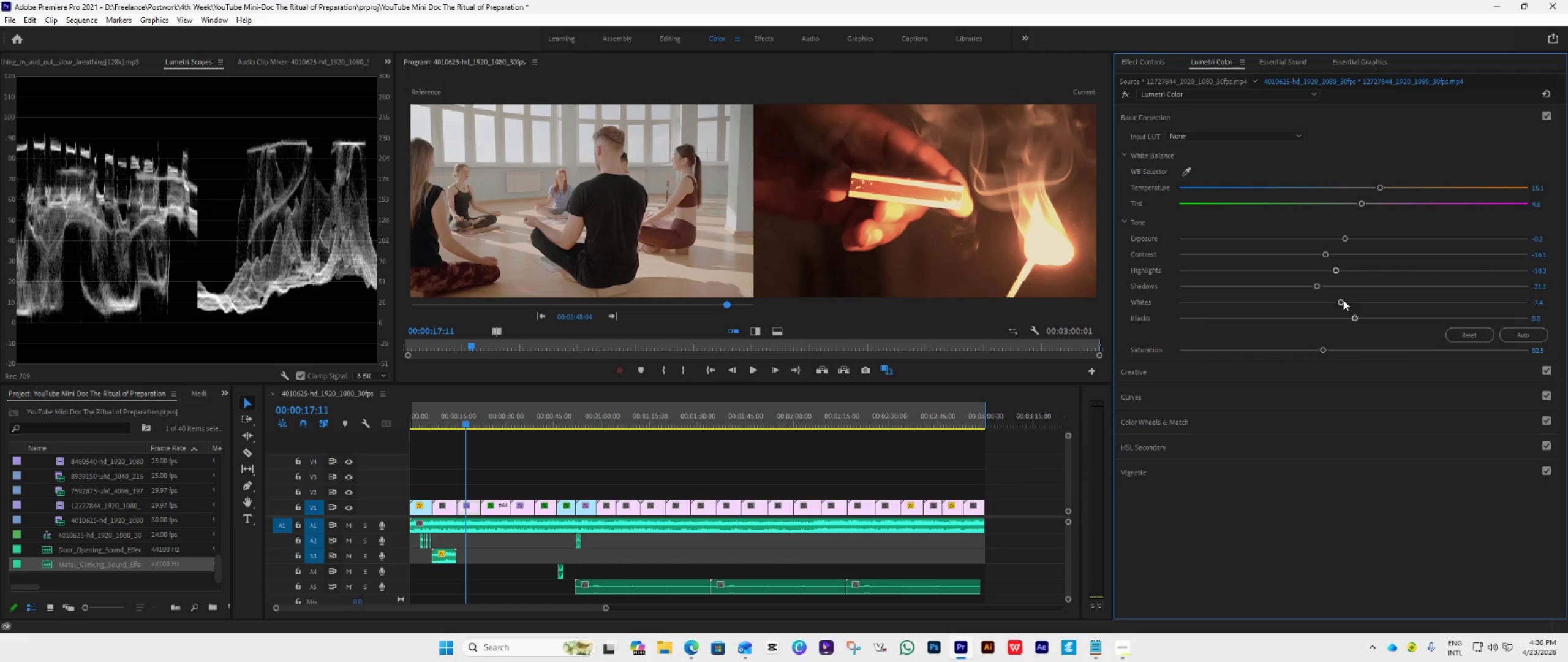 
left_click_drag(start_coordinate=[1341, 301], to_coordinate=[1334, 303])
 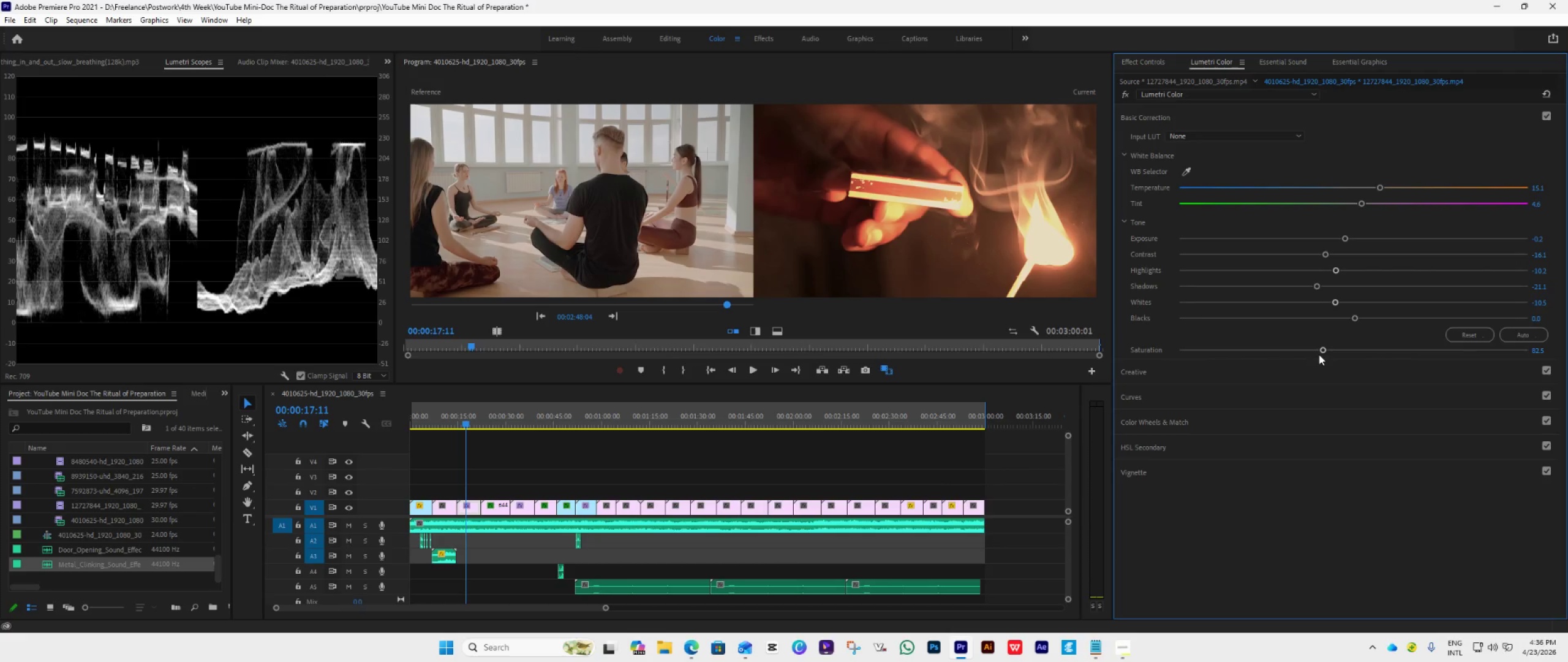 
left_click_drag(start_coordinate=[1319, 351], to_coordinate=[1312, 356])
 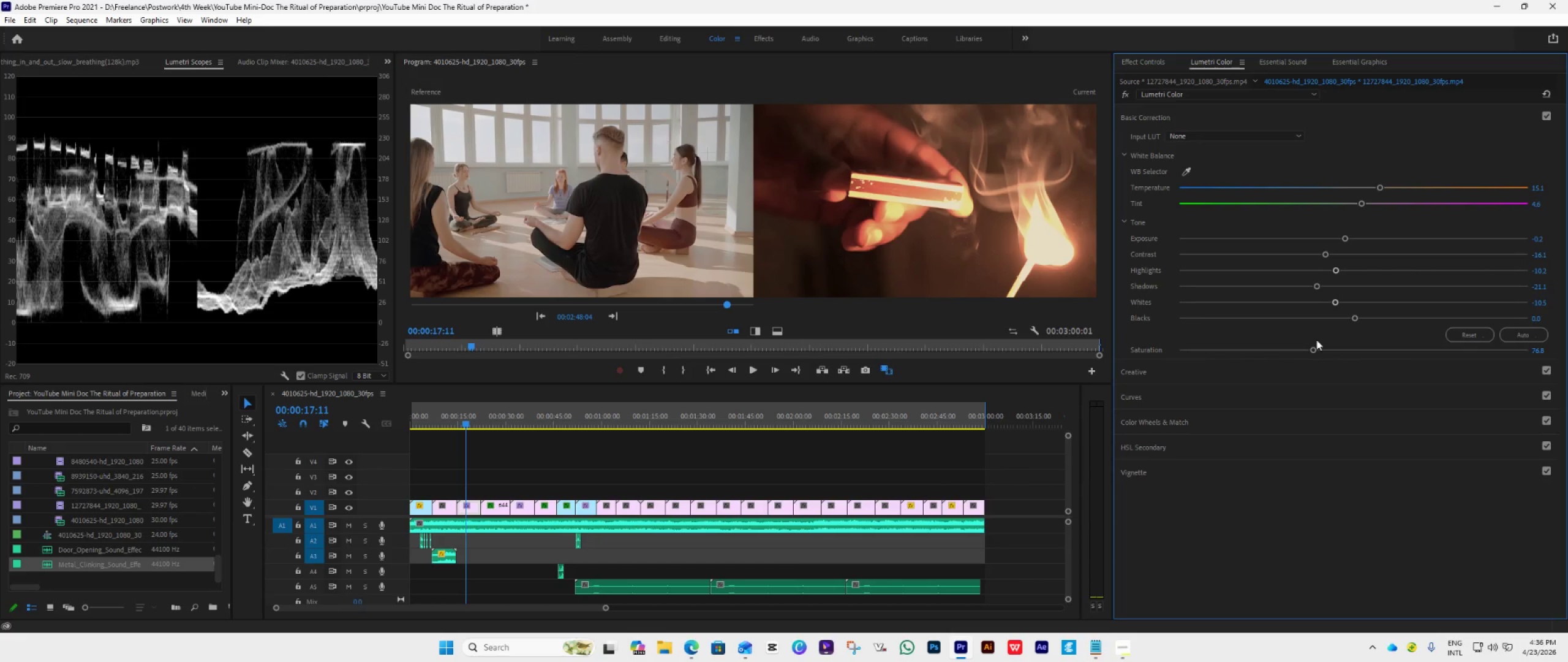 
left_click_drag(start_coordinate=[1311, 287], to_coordinate=[1307, 293])
 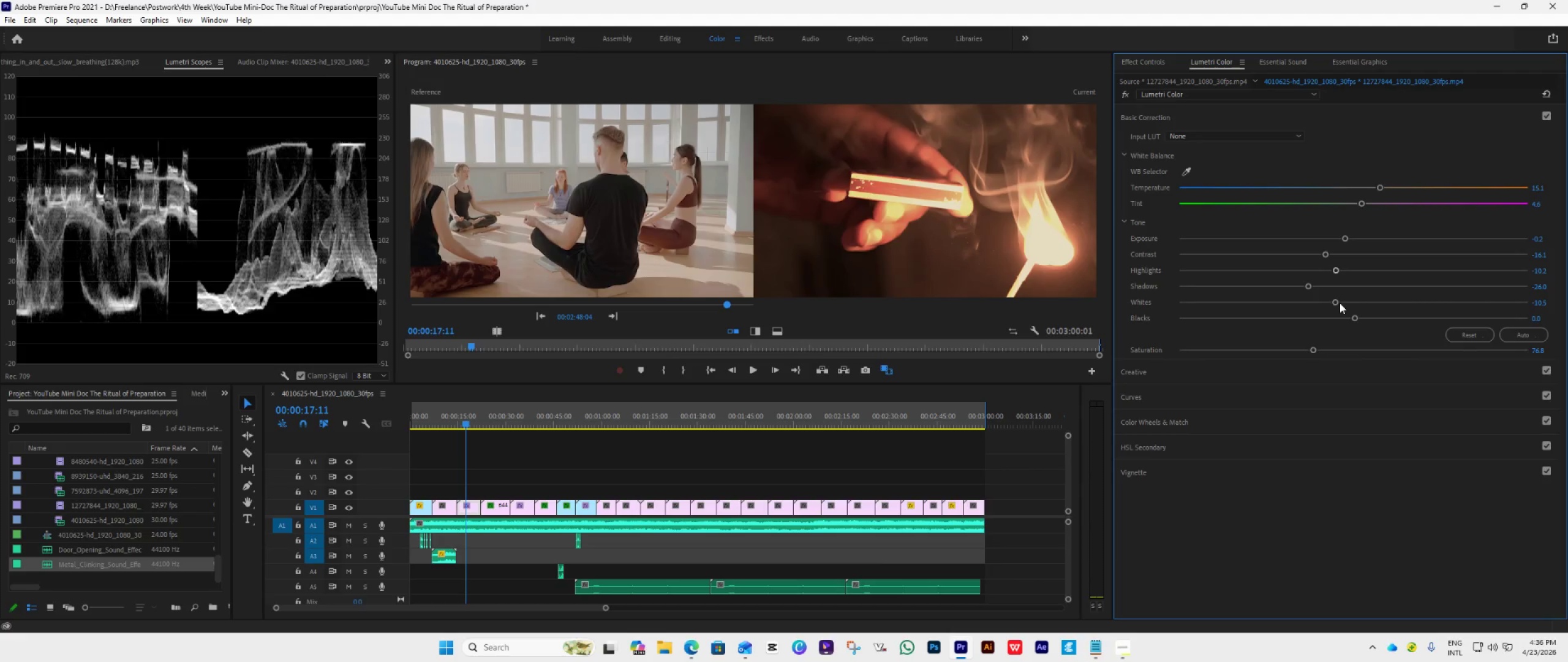 
left_click_drag(start_coordinate=[1340, 303], to_coordinate=[1332, 307])
 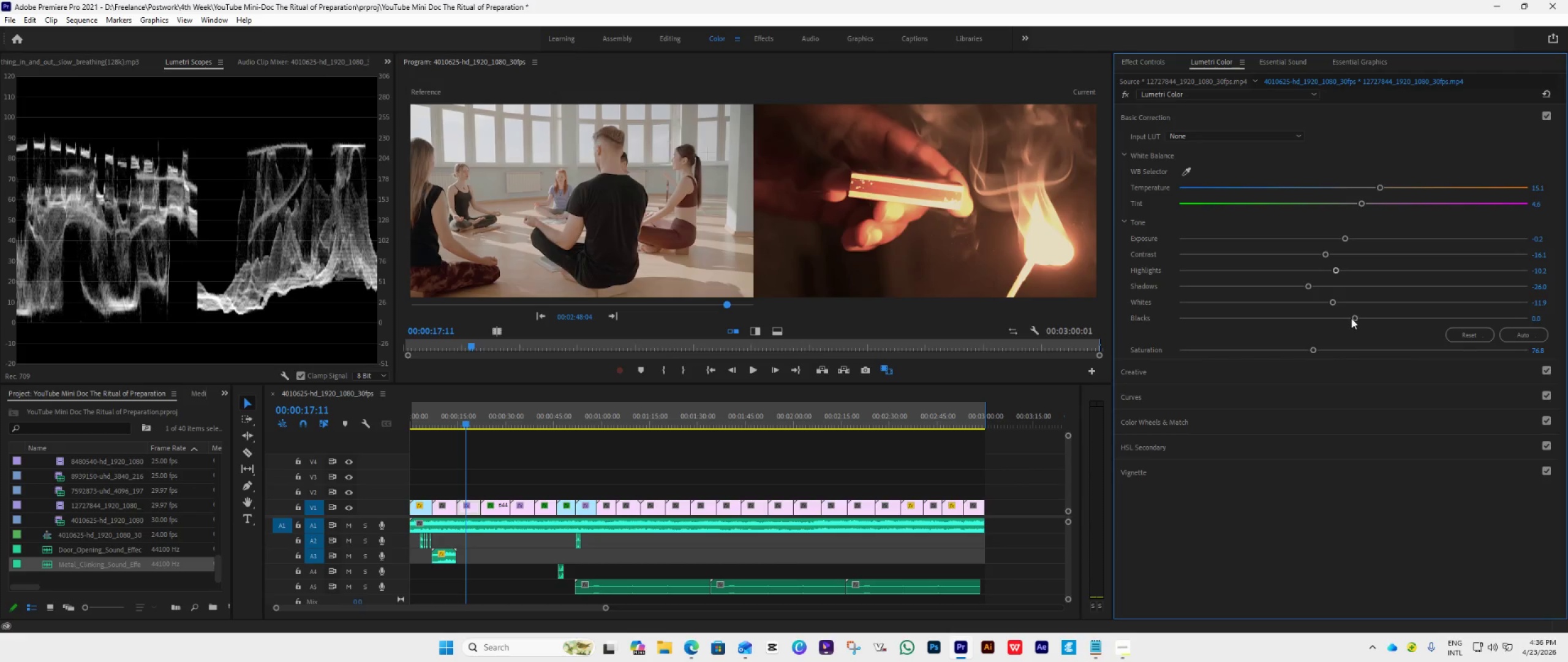 
left_click_drag(start_coordinate=[1353, 318], to_coordinate=[1349, 323])
 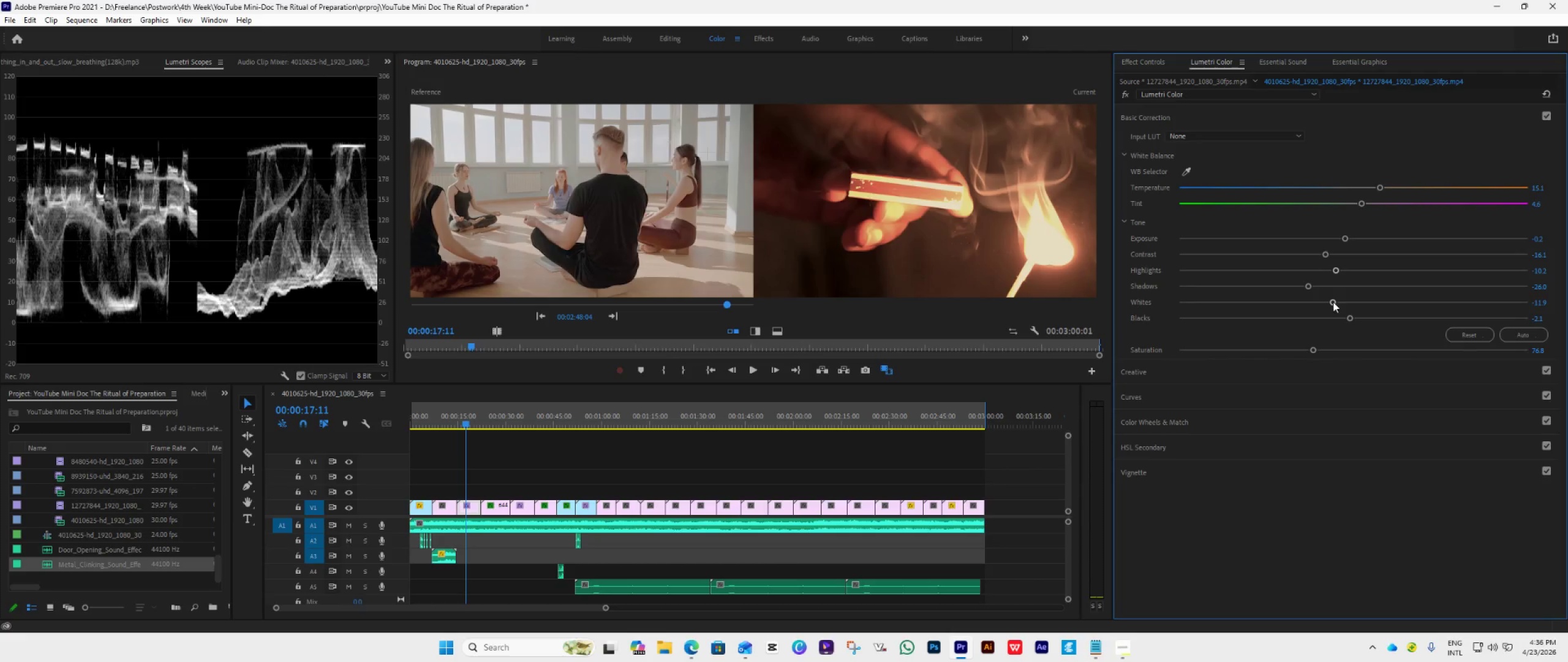 
left_click_drag(start_coordinate=[1332, 301], to_coordinate=[1325, 303])
 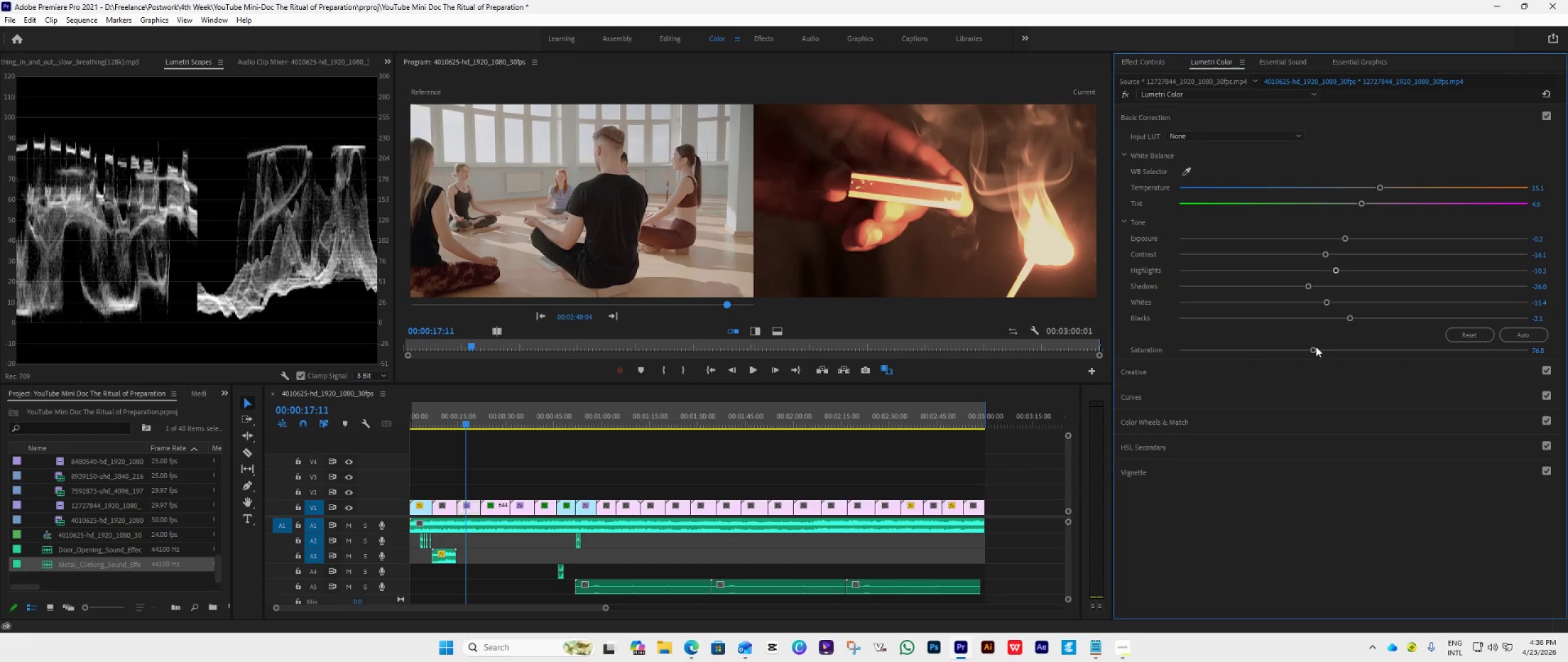 
left_click_drag(start_coordinate=[1316, 346], to_coordinate=[1303, 354])
 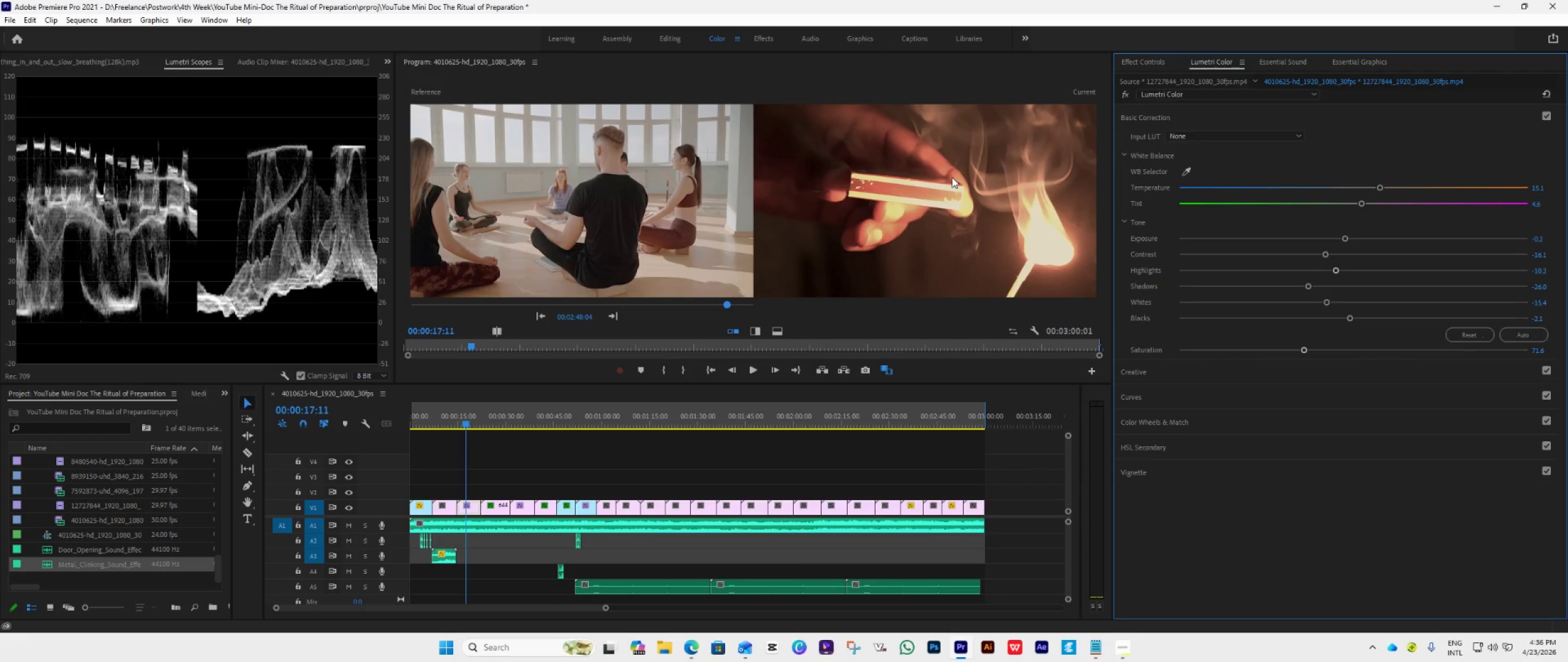 
wait(10.55)
 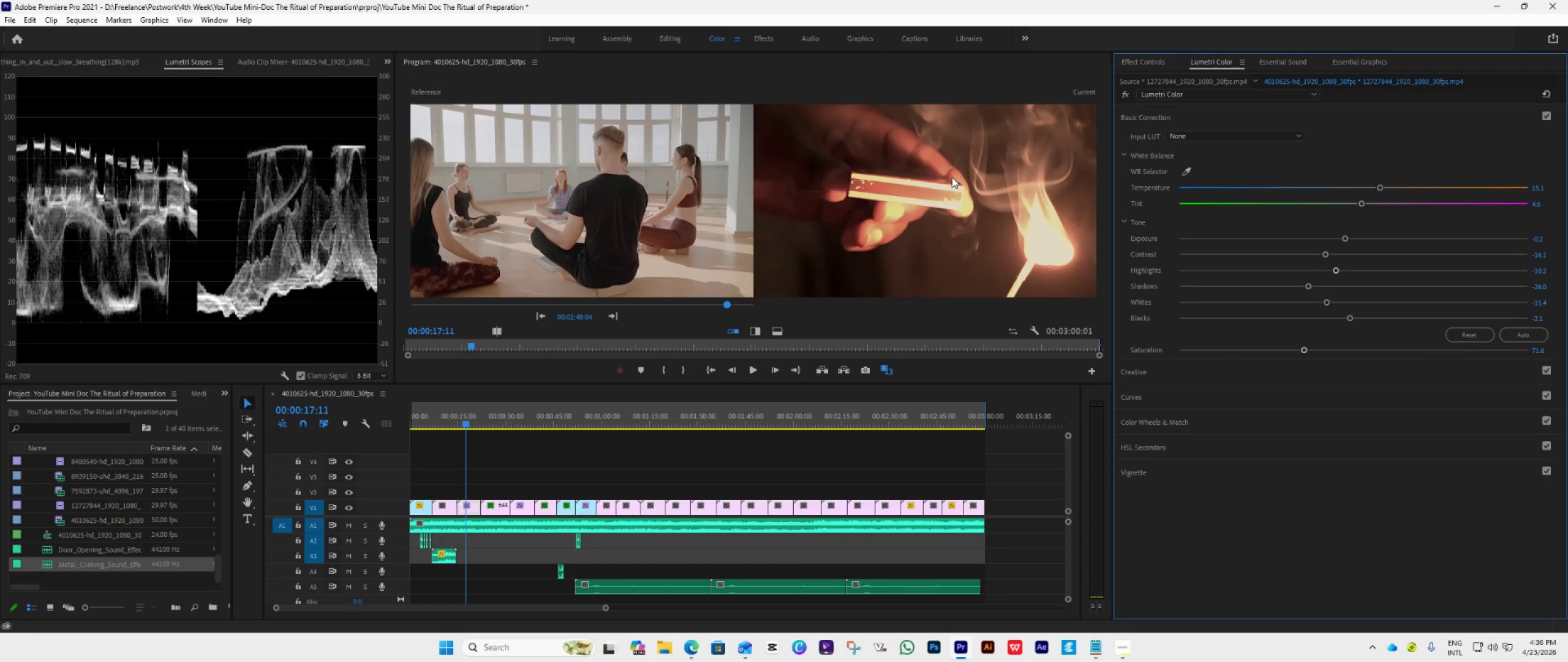 
left_click_drag(start_coordinate=[1351, 318], to_coordinate=[1344, 319])
 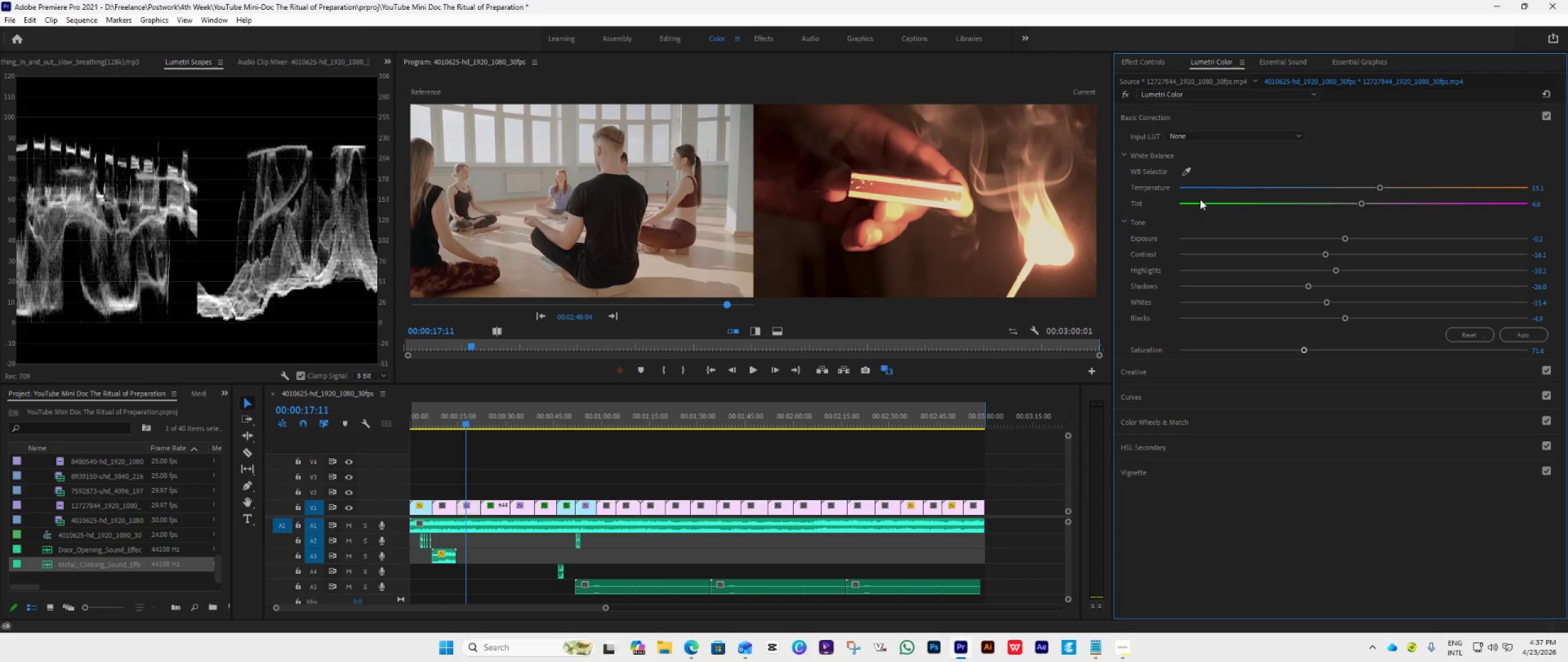 
wait(5.47)
 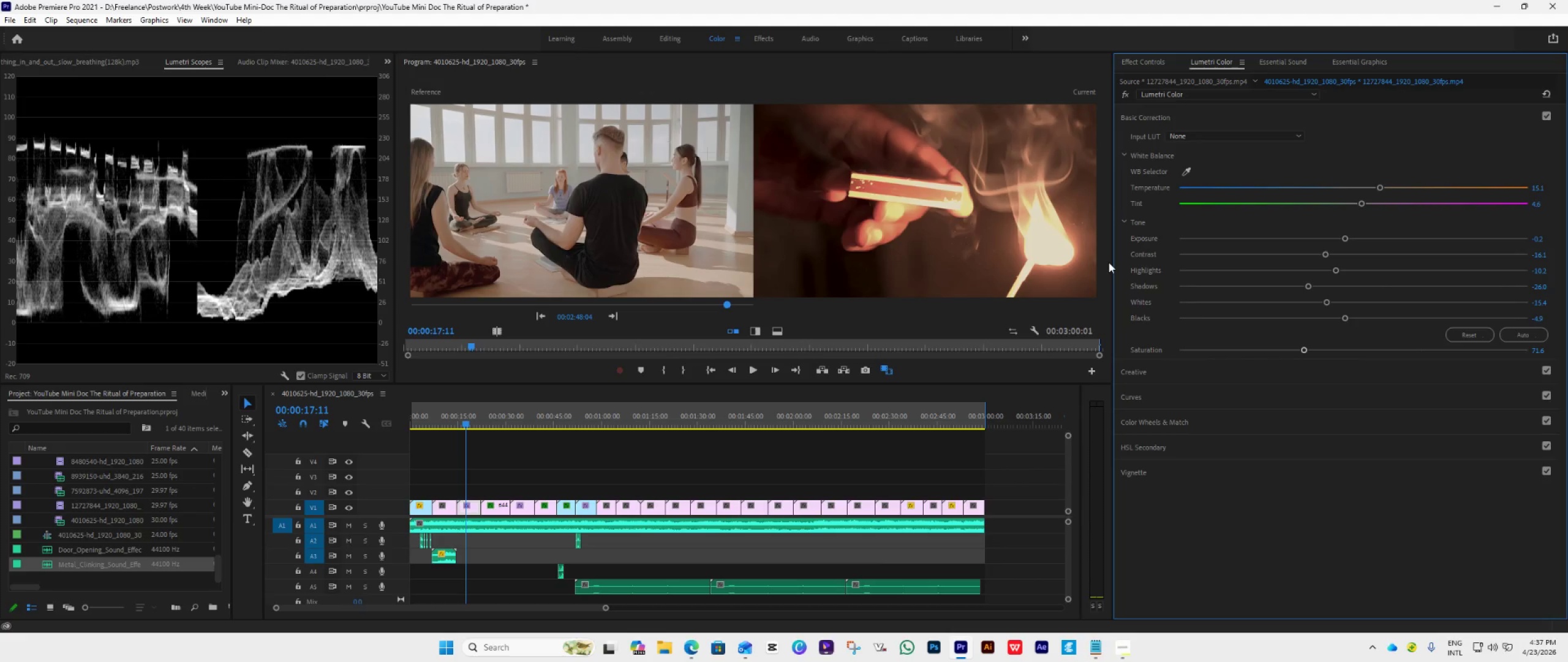 
key(Space)
 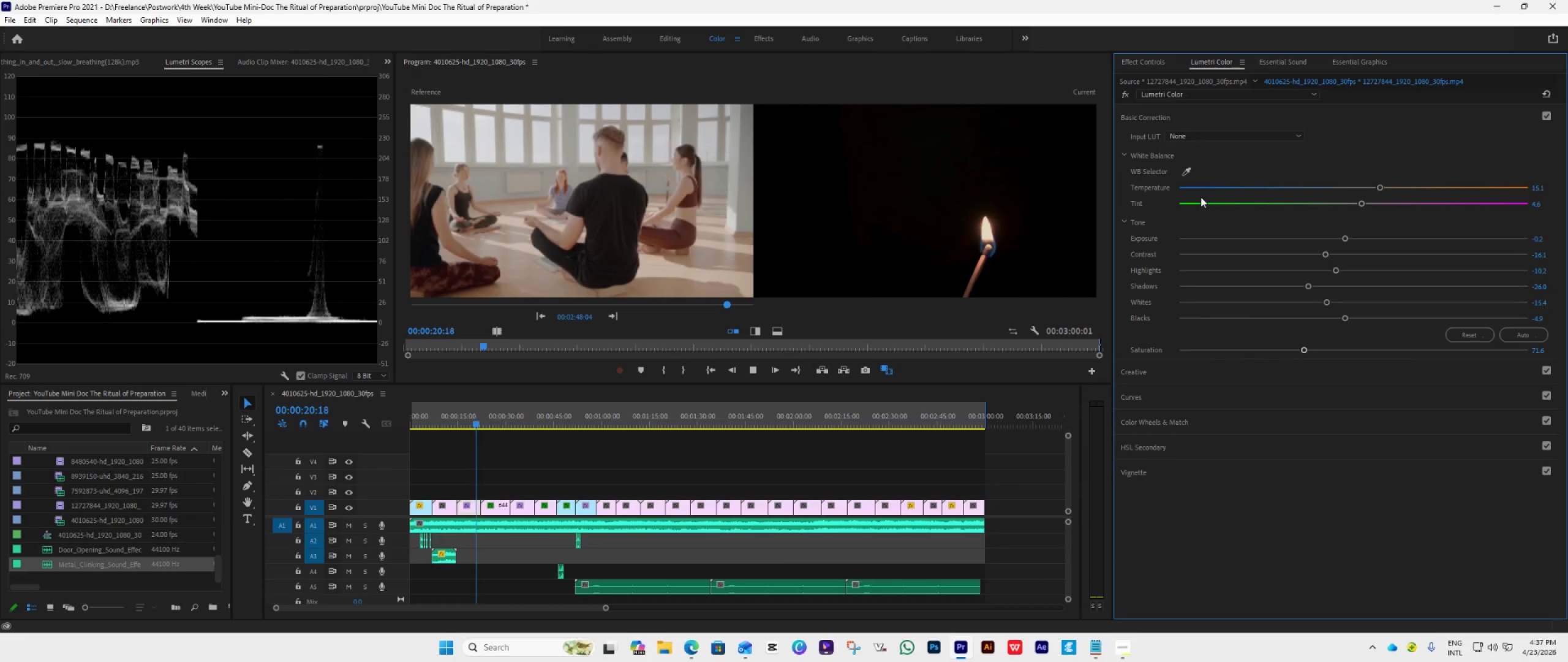 
key(Space)
 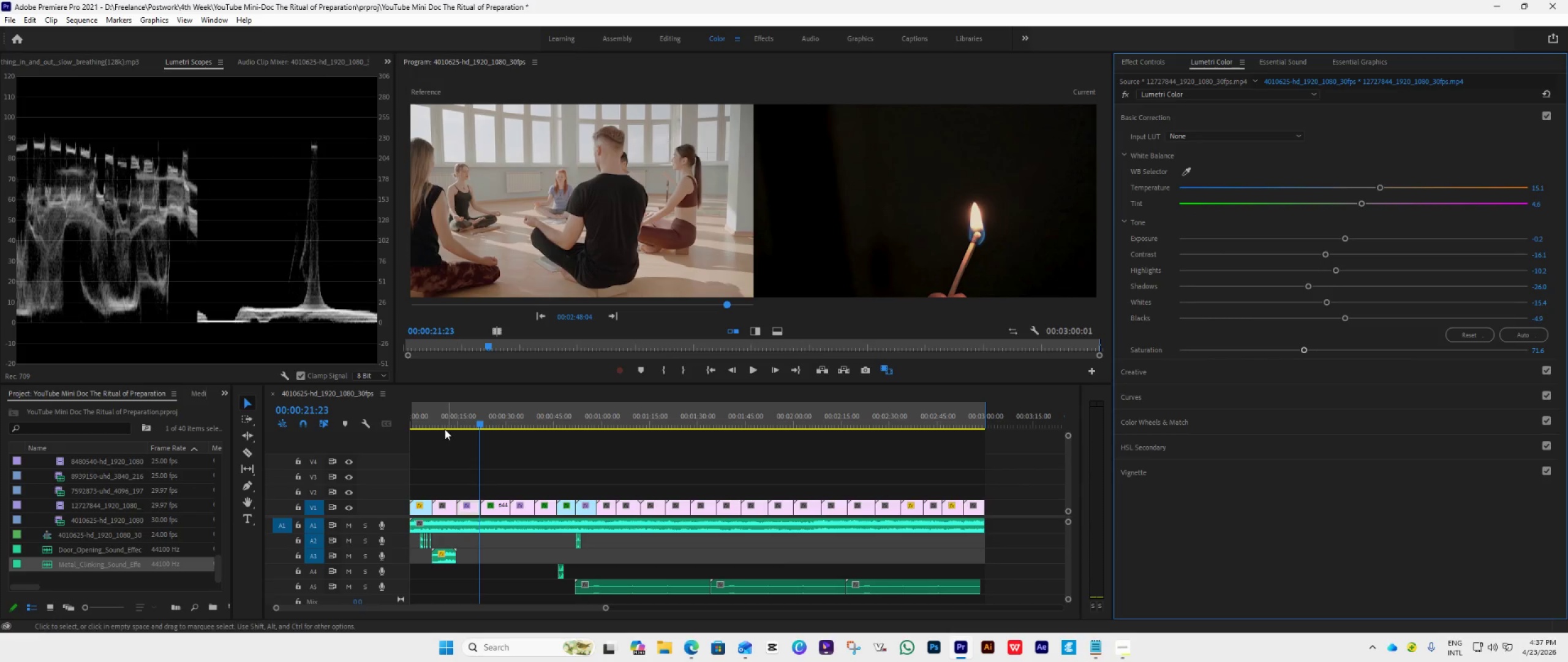 
left_click([443, 420])
 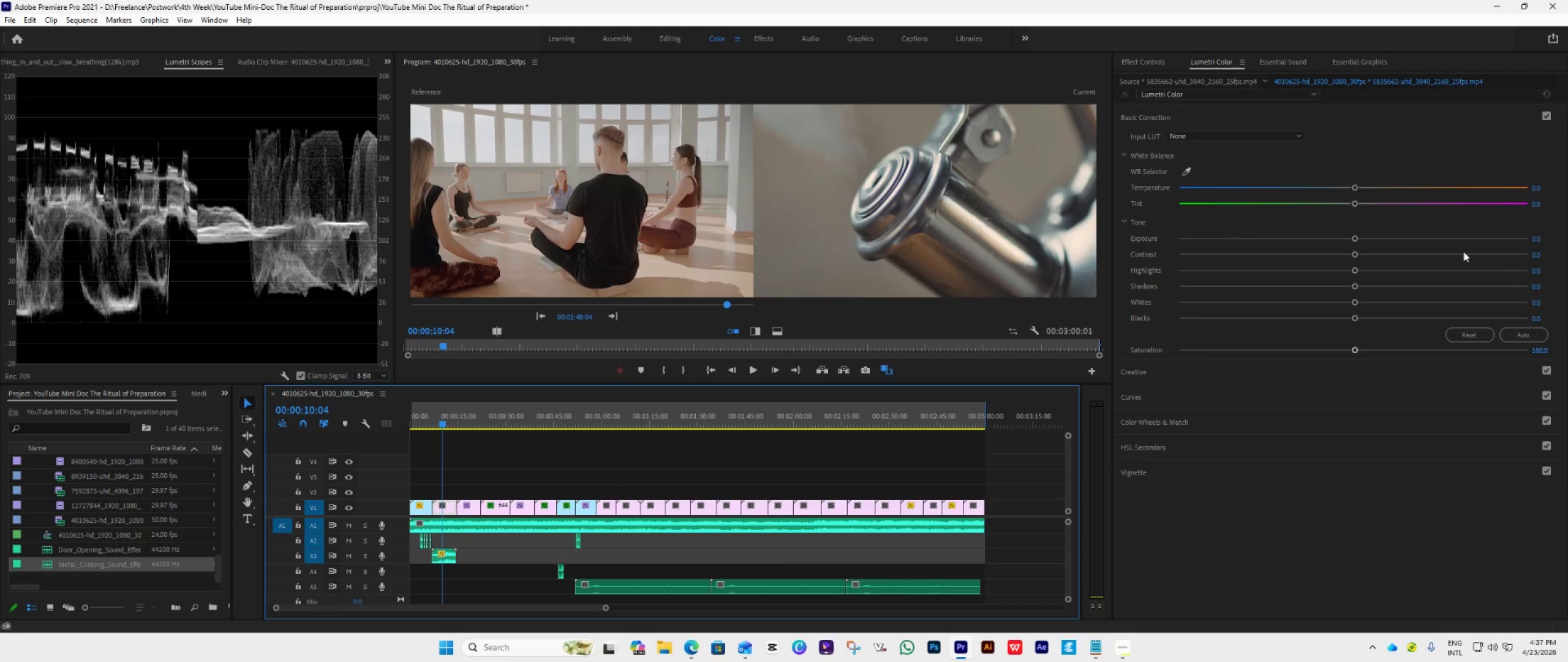 
wait(5.5)
 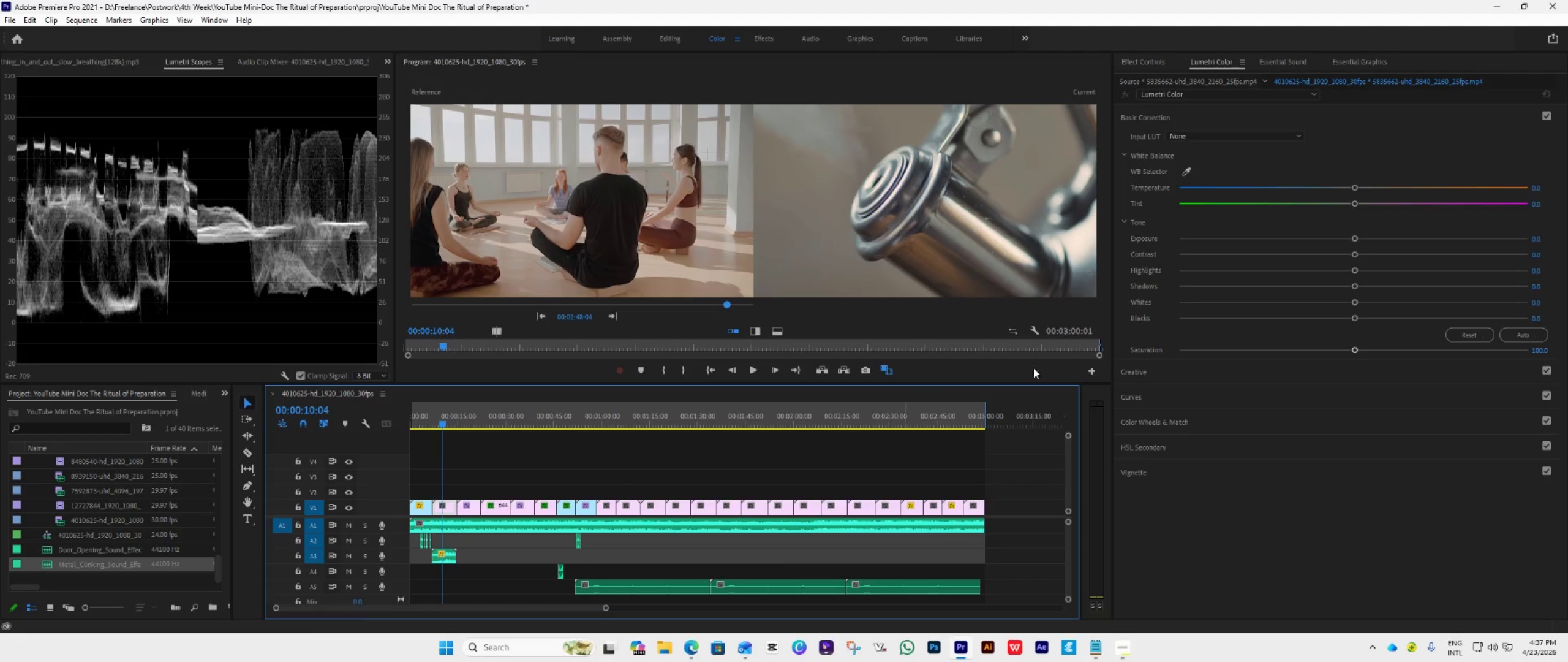 
left_click_drag(start_coordinate=[1352, 186], to_coordinate=[1373, 208])
 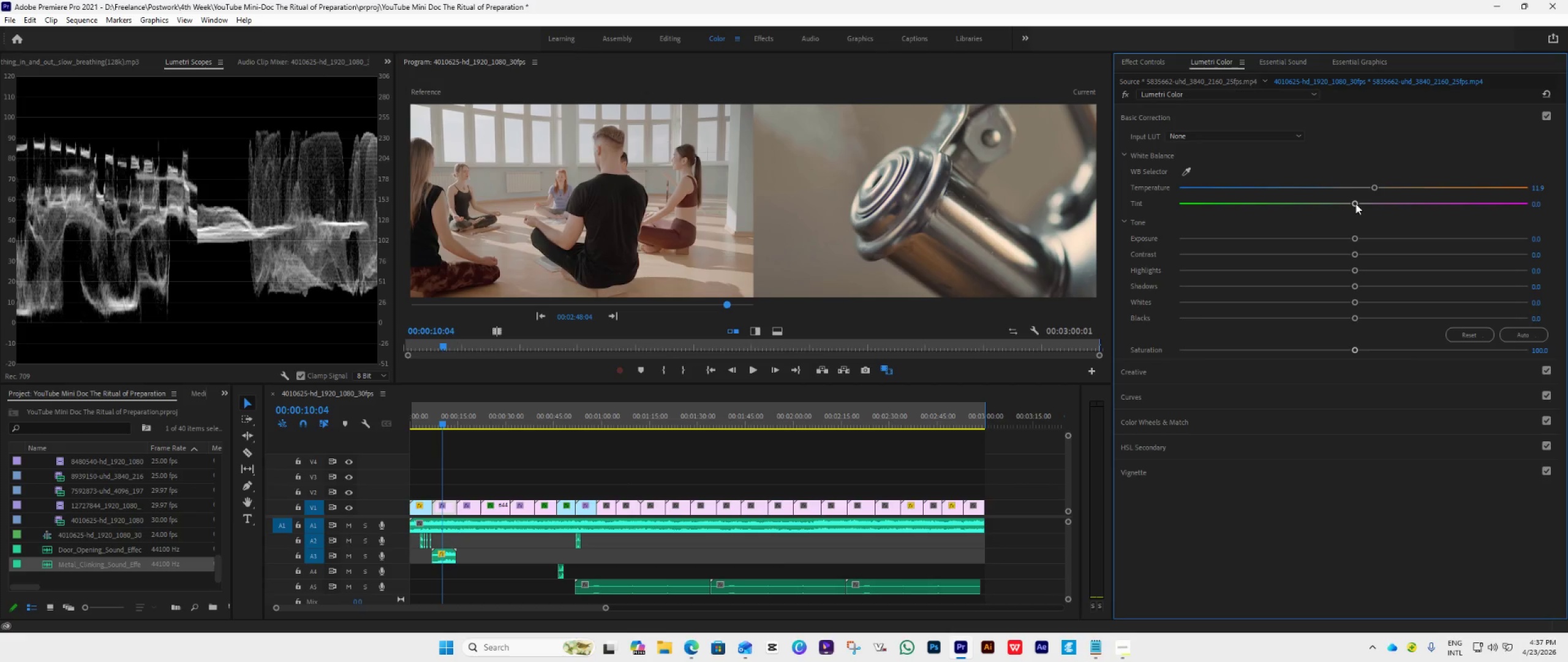 
left_click_drag(start_coordinate=[1355, 204], to_coordinate=[1357, 207])
 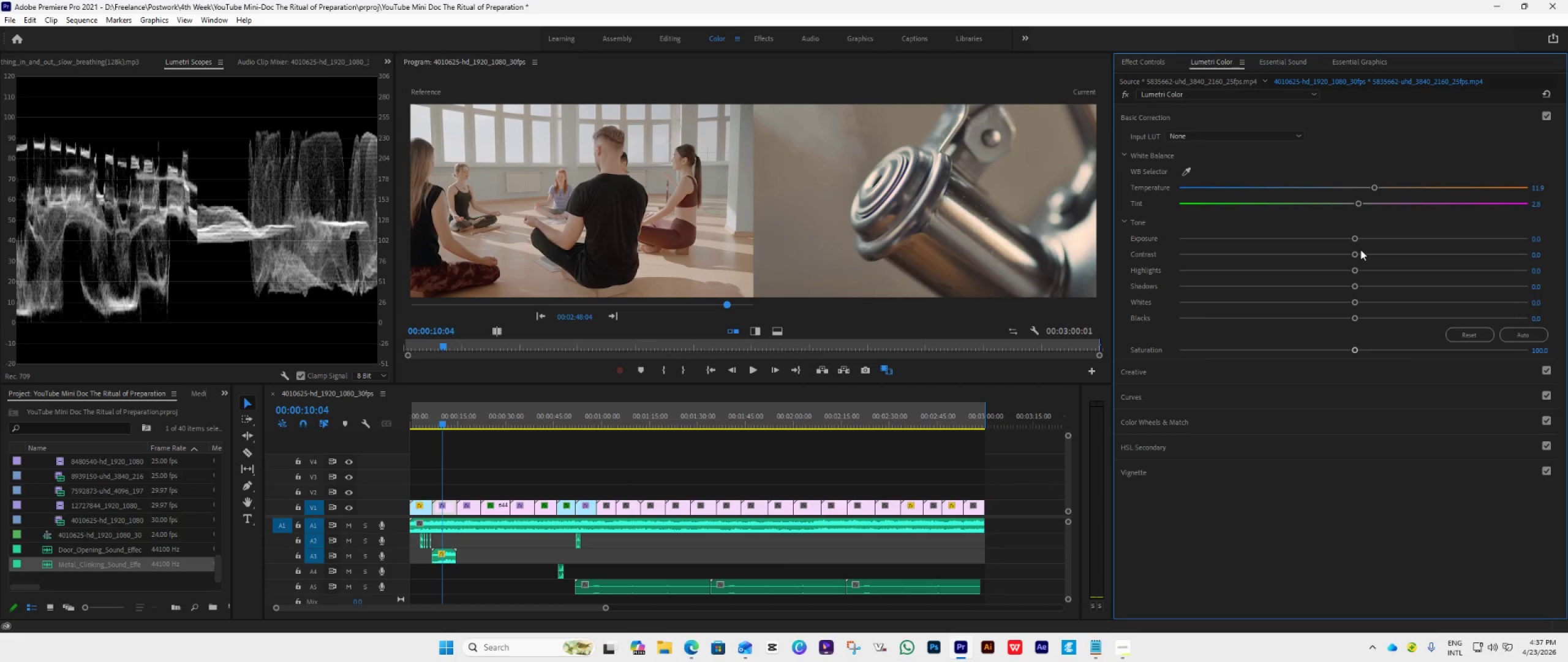 
left_click_drag(start_coordinate=[1353, 238], to_coordinate=[1344, 242])
 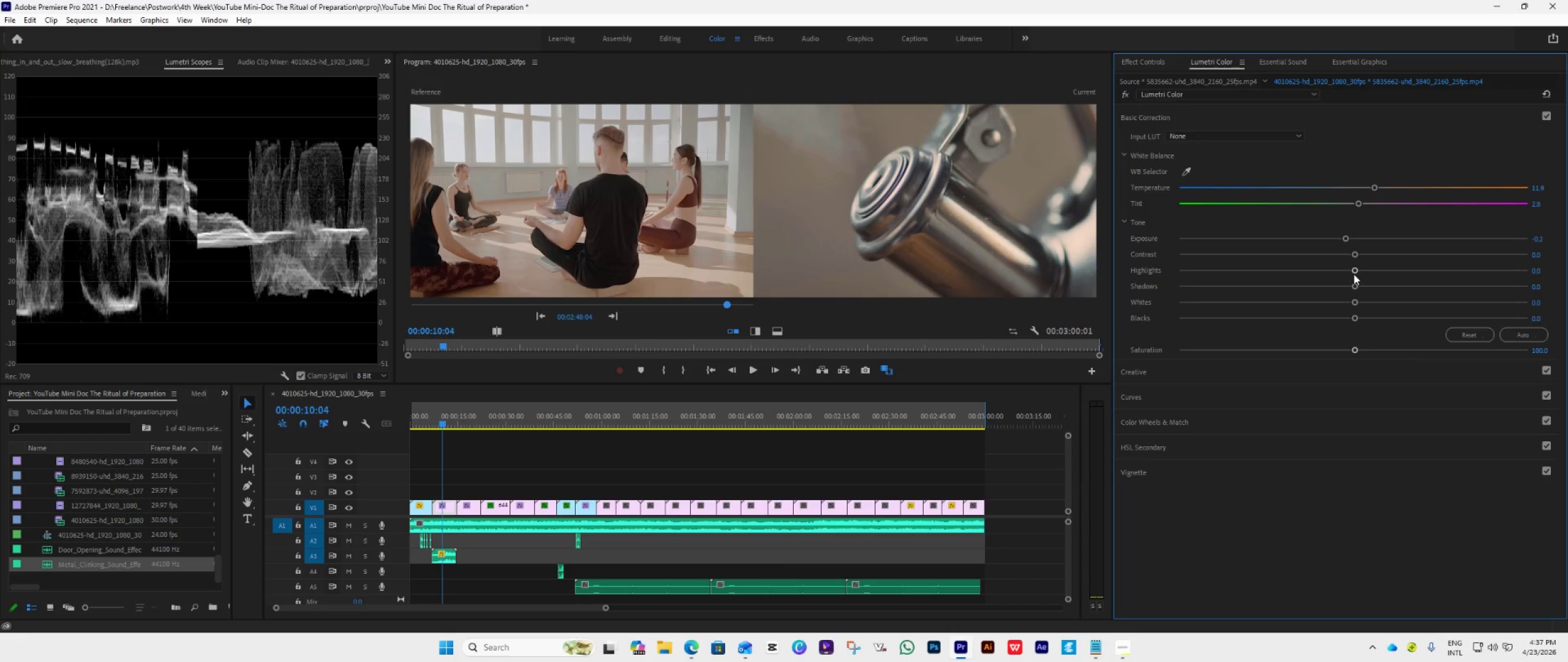 
left_click_drag(start_coordinate=[1354, 274], to_coordinate=[1342, 278])
 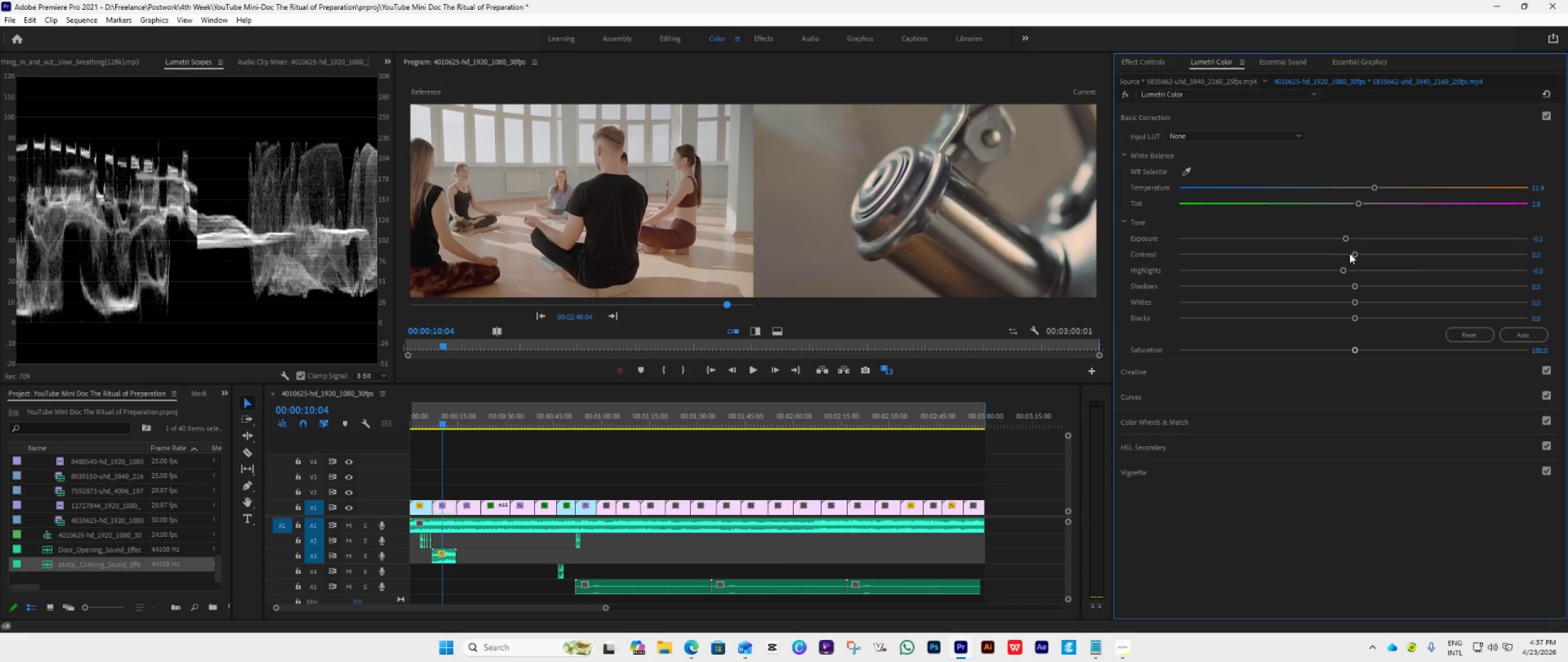 
left_click_drag(start_coordinate=[1351, 253], to_coordinate=[1334, 273])
 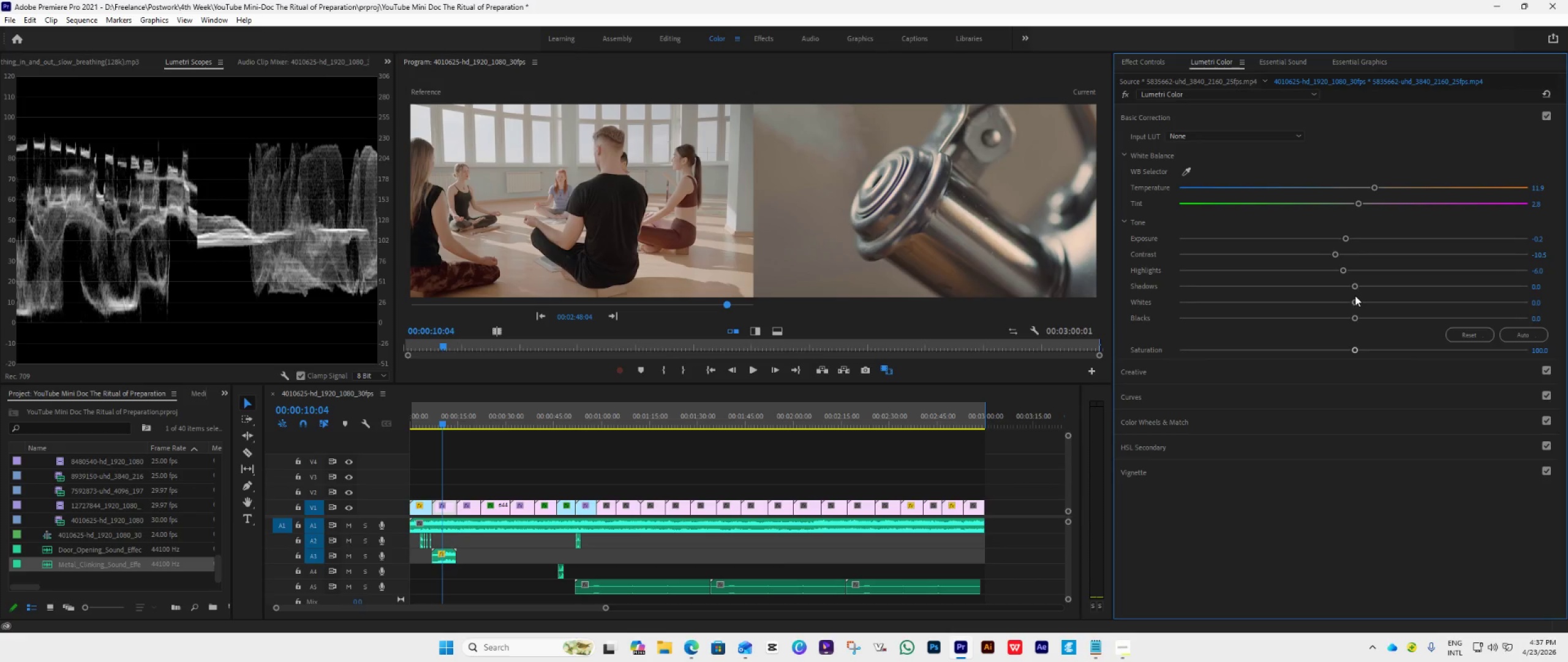 
left_click_drag(start_coordinate=[1359, 303], to_coordinate=[1329, 313])
 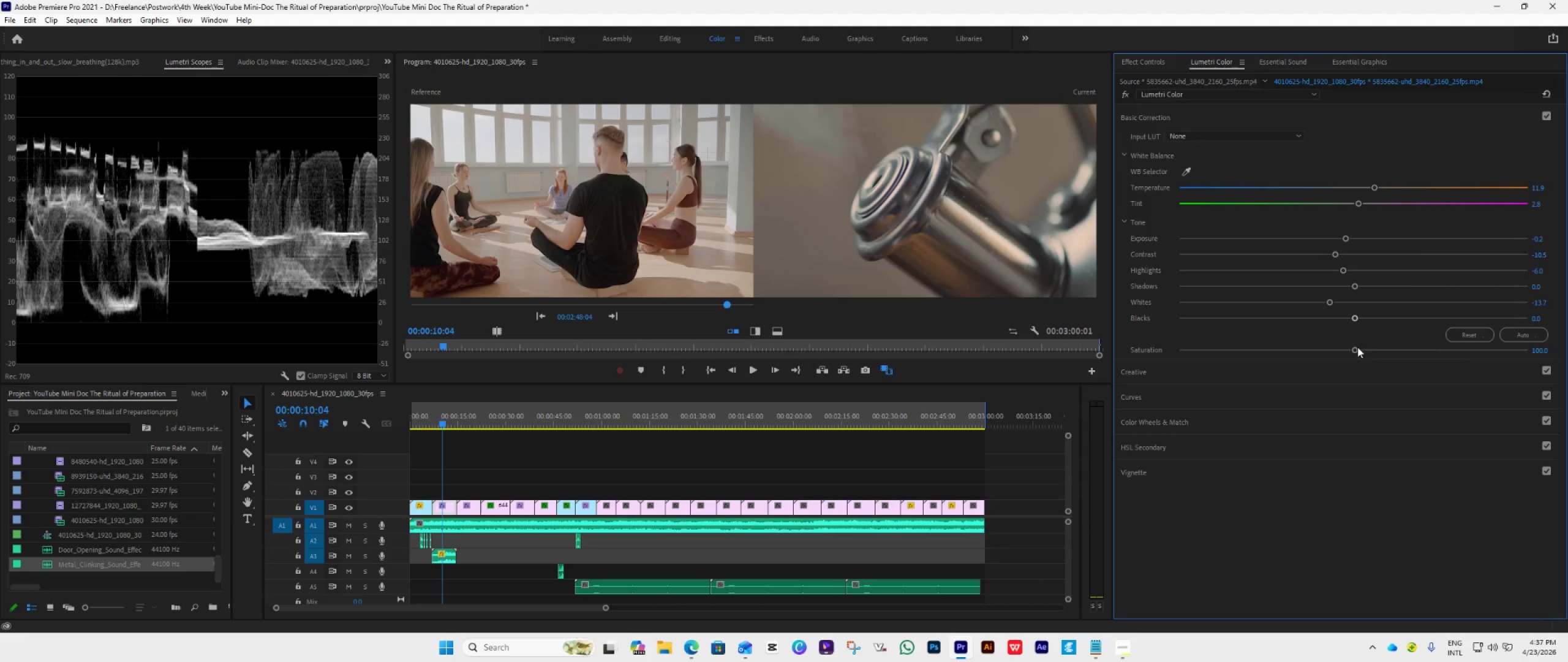 
left_click_drag(start_coordinate=[1356, 348], to_coordinate=[1326, 363])
 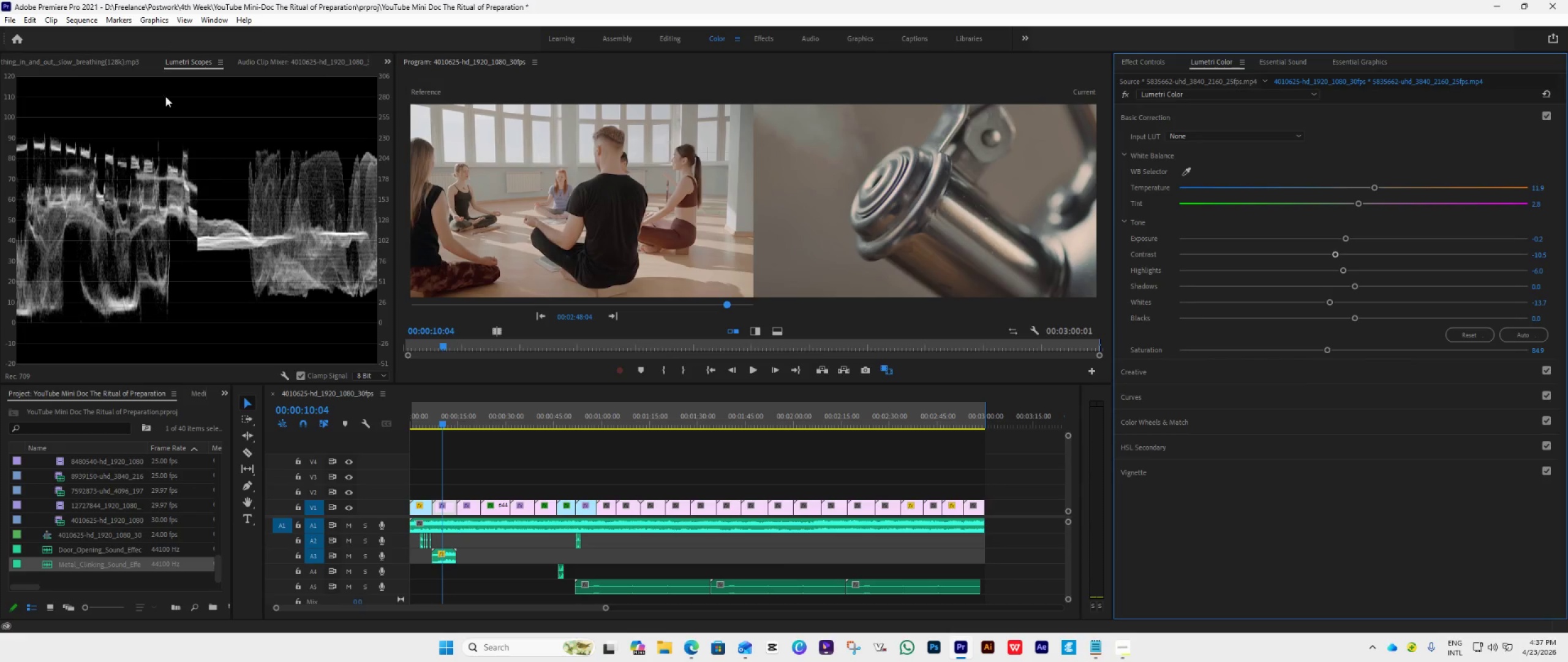 
wait(8.97)
 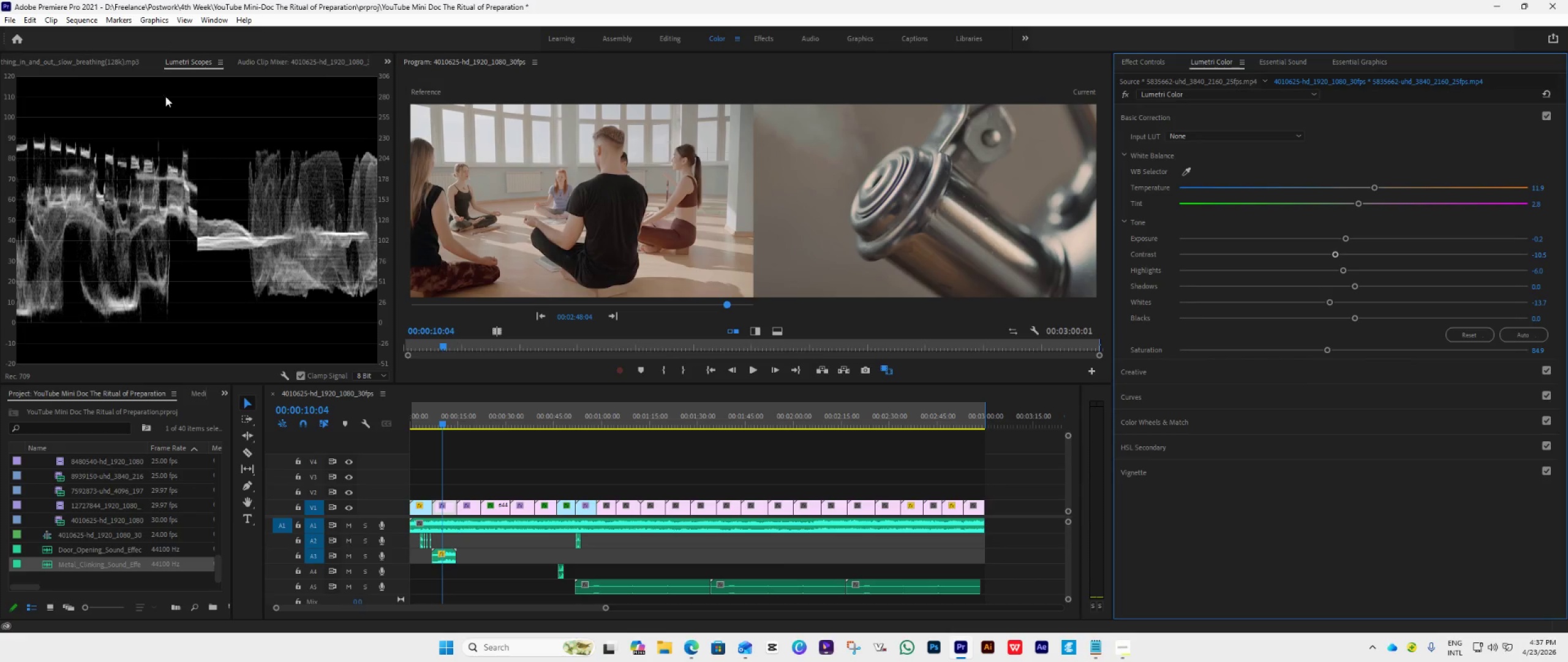 
left_click_drag(start_coordinate=[439, 424], to_coordinate=[415, 430])
 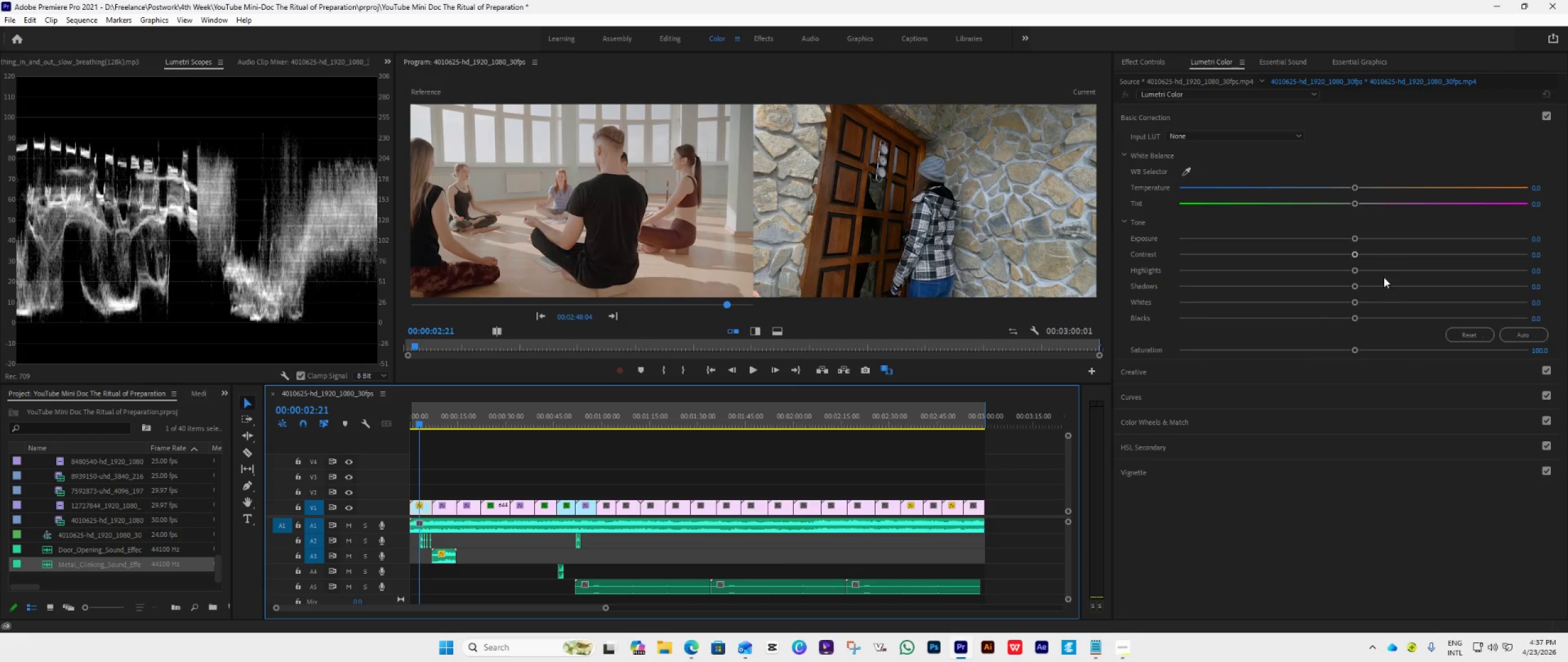 
left_click_drag(start_coordinate=[1354, 239], to_coordinate=[1344, 240])
 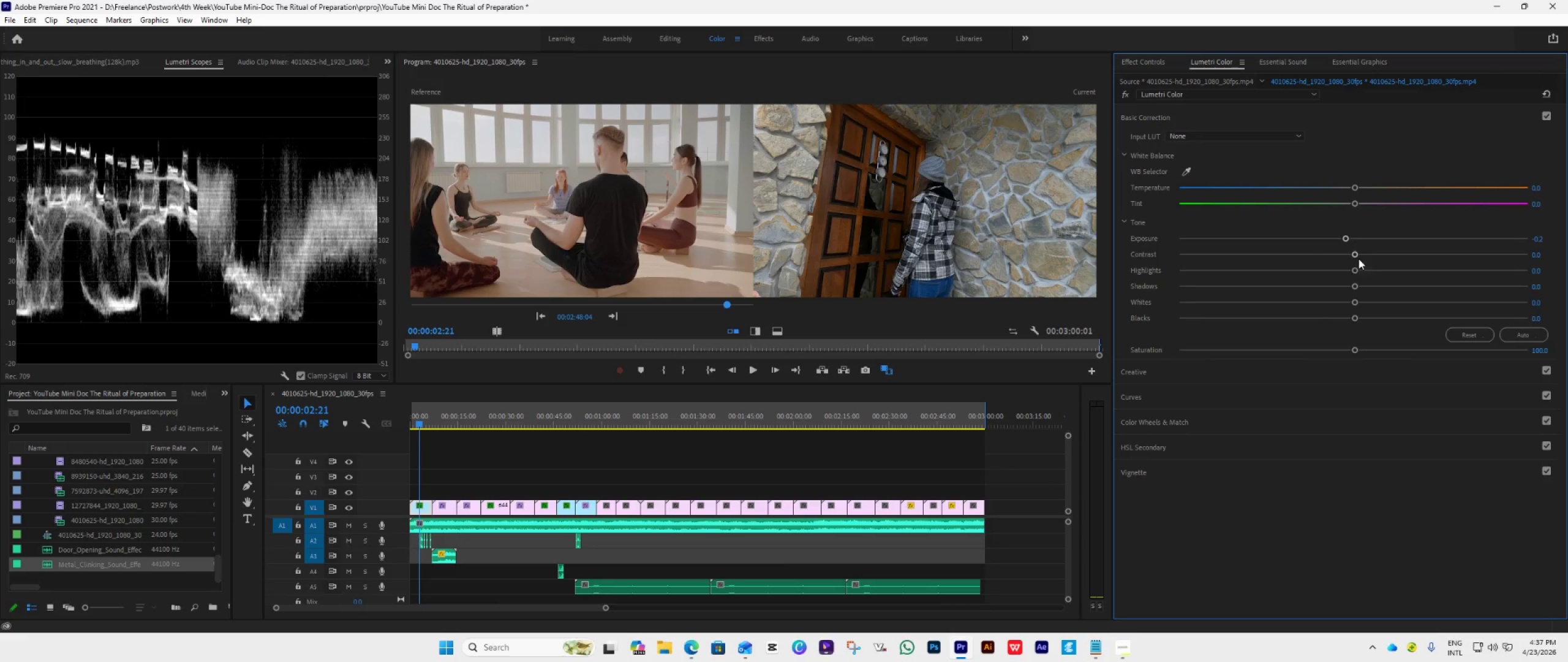 
left_click_drag(start_coordinate=[1355, 253], to_coordinate=[1319, 275])
 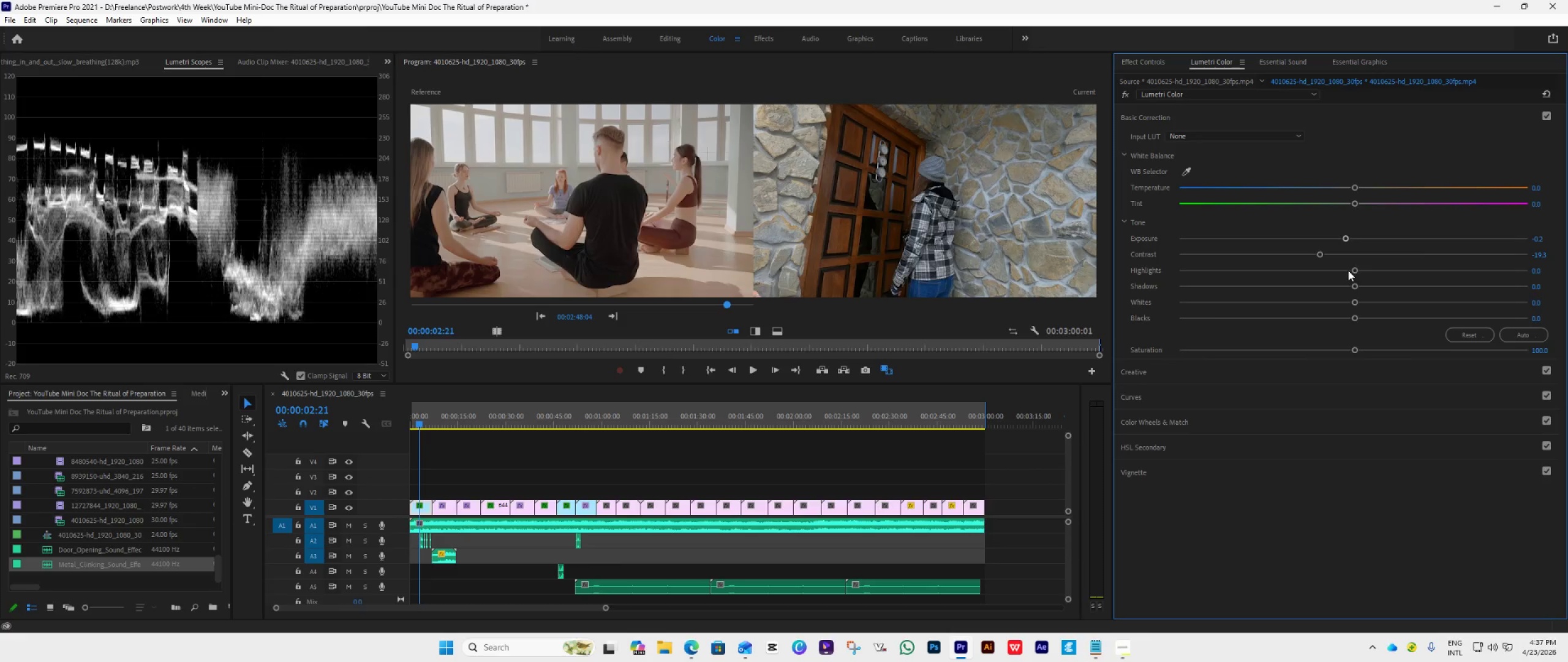 
left_click_drag(start_coordinate=[1348, 270], to_coordinate=[1338, 281])
 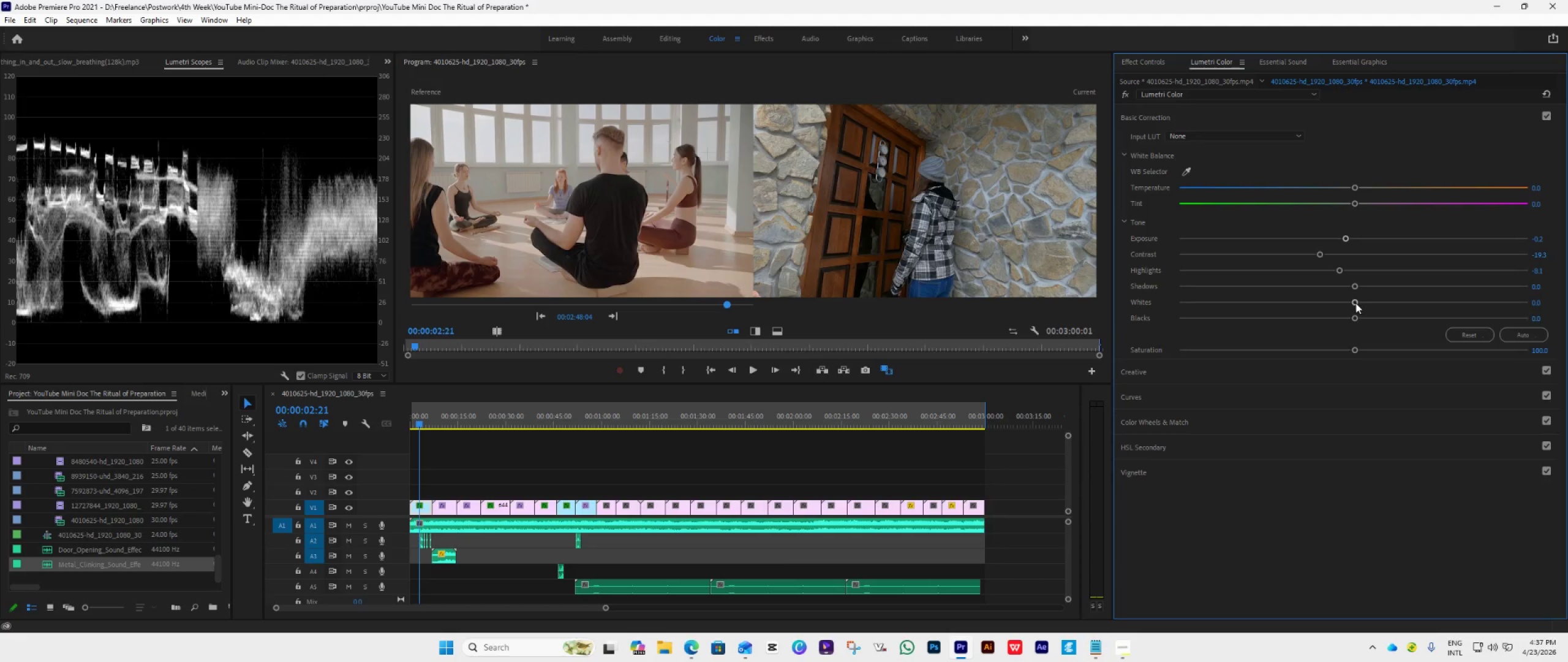 
left_click_drag(start_coordinate=[1355, 303], to_coordinate=[1328, 311])
 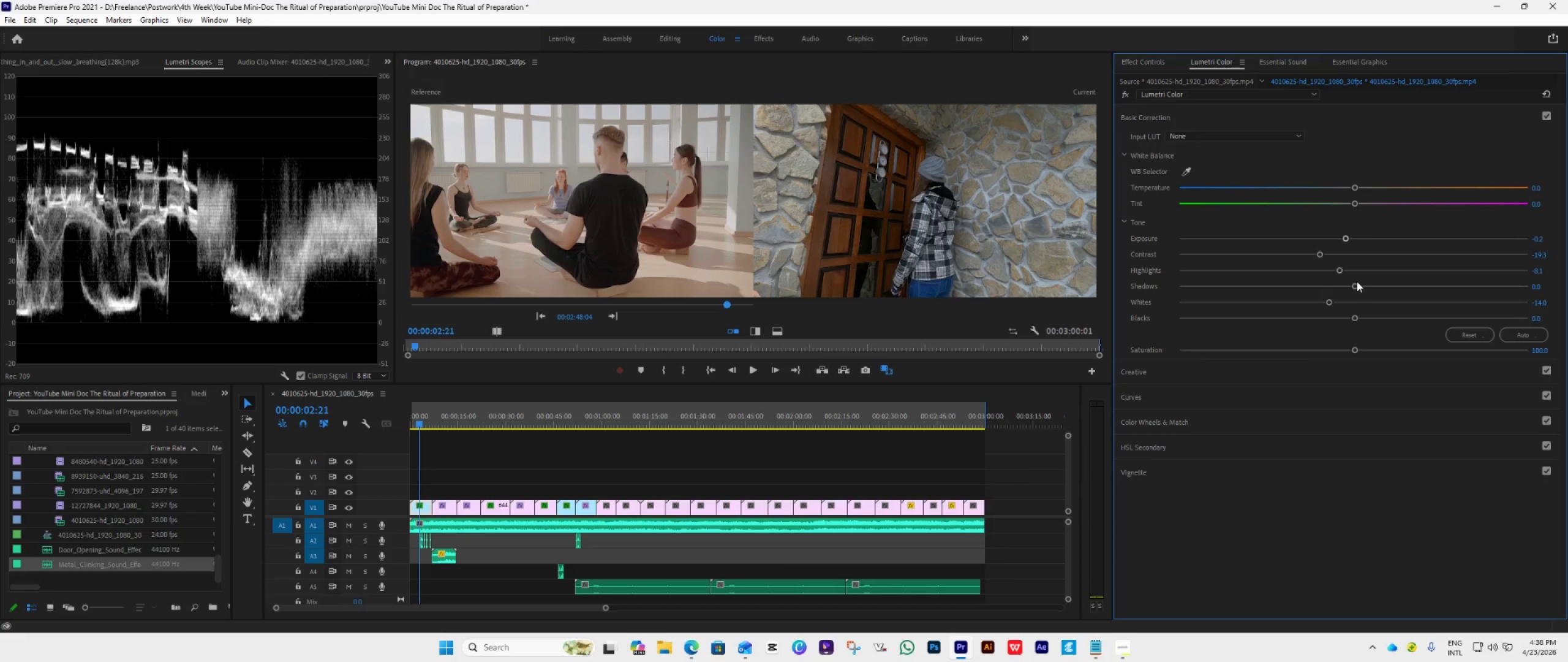 
left_click_drag(start_coordinate=[1357, 281], to_coordinate=[1325, 305])
 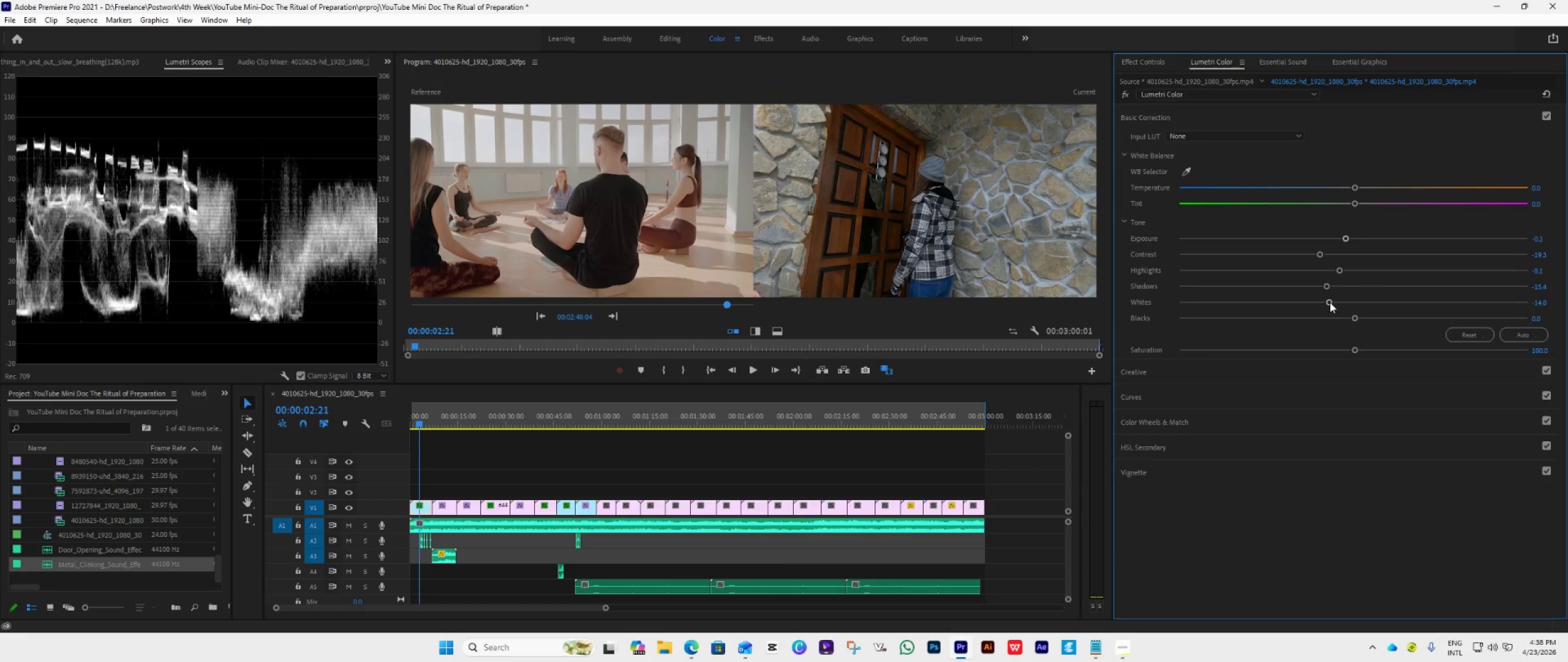 
left_click_drag(start_coordinate=[1330, 302], to_coordinate=[1336, 303])
 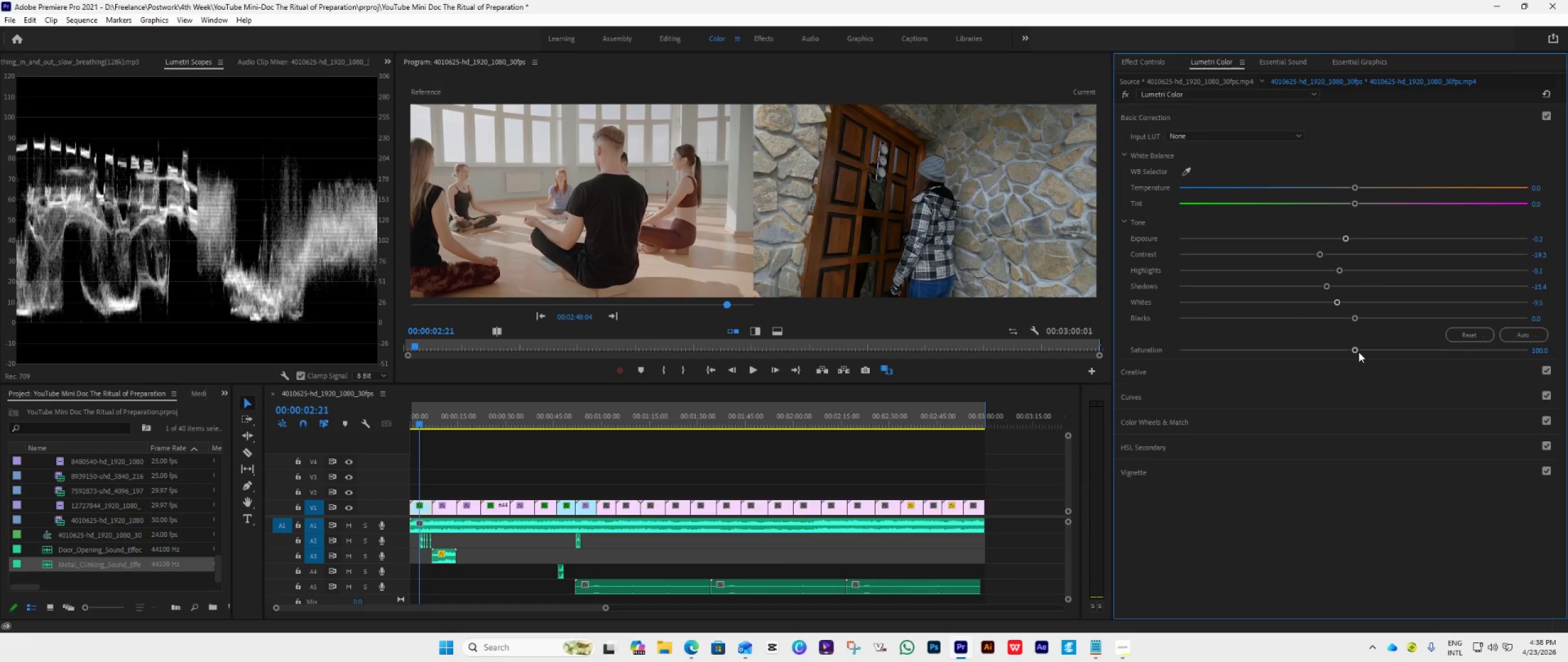 
left_click_drag(start_coordinate=[1356, 352], to_coordinate=[1312, 370])
 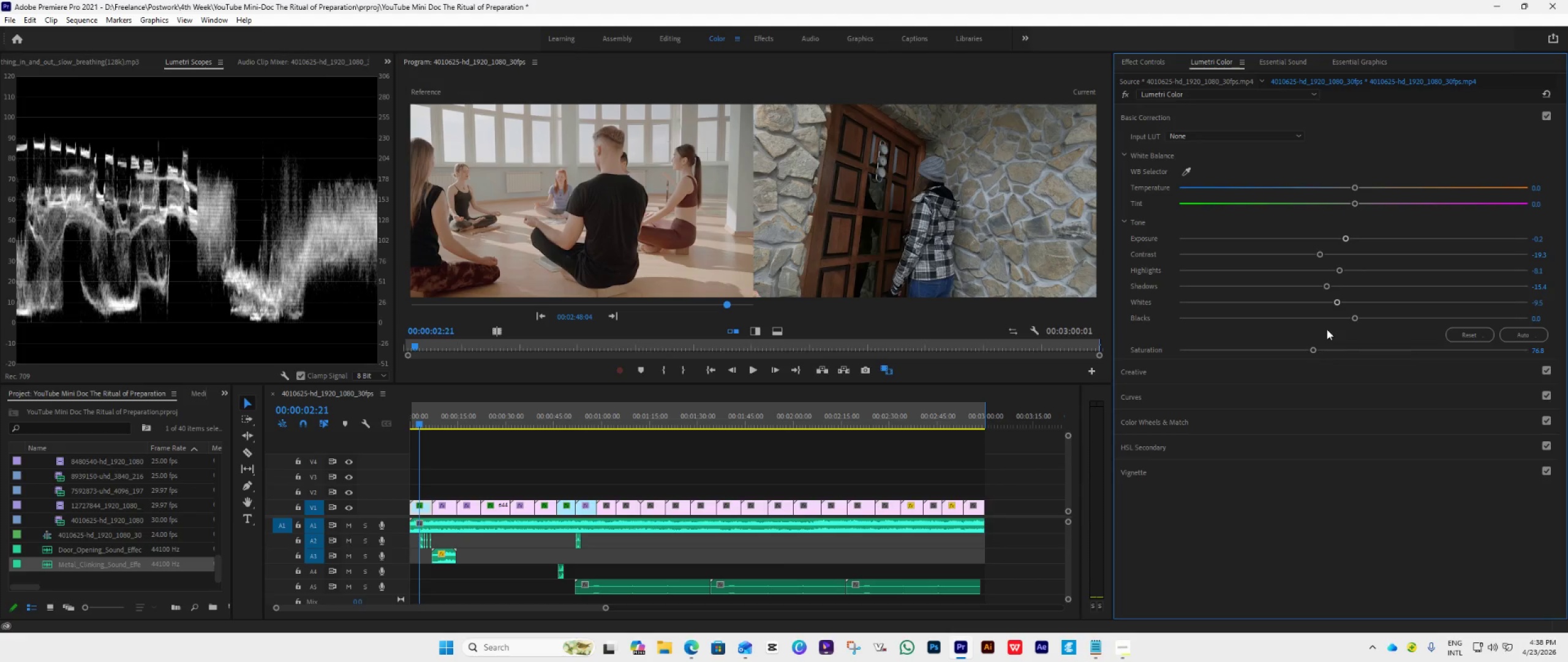 
wait(5.49)
 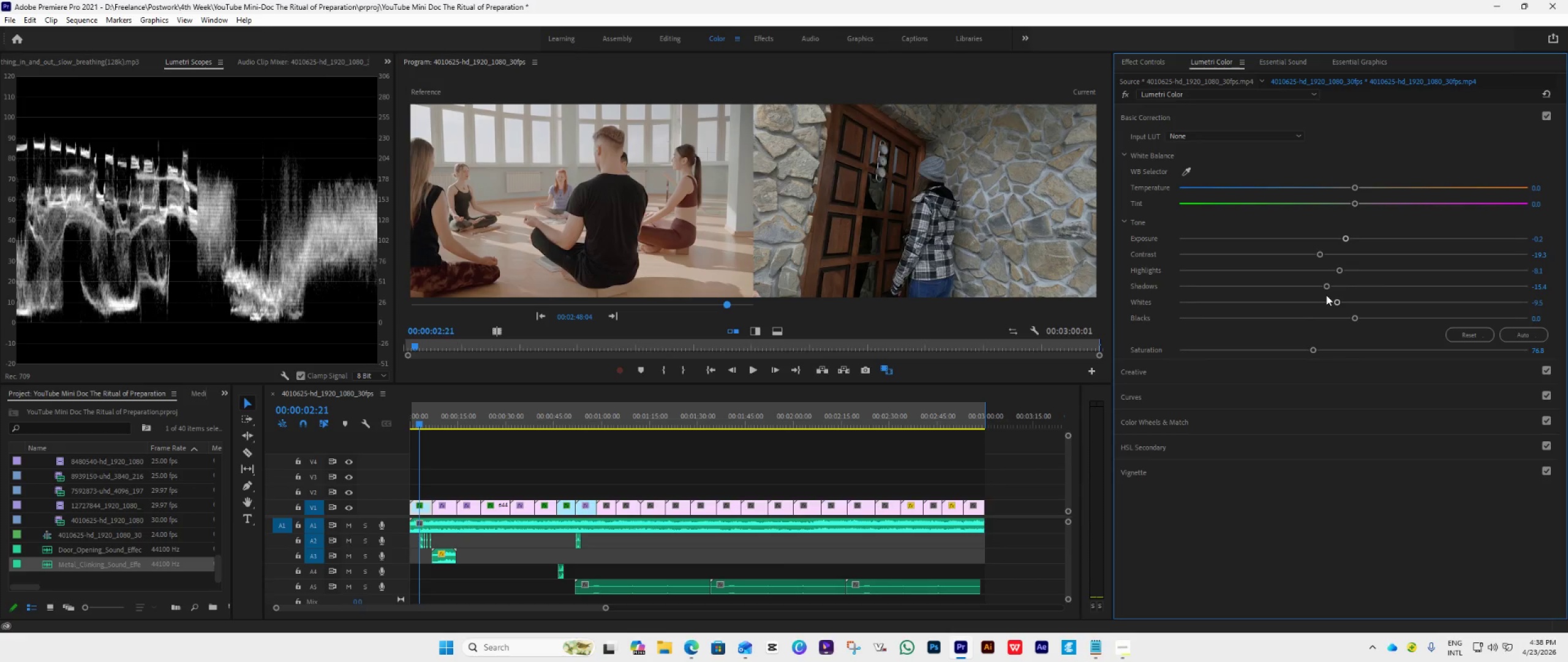 
left_click_drag(start_coordinate=[1351, 189], to_coordinate=[1378, 199])
 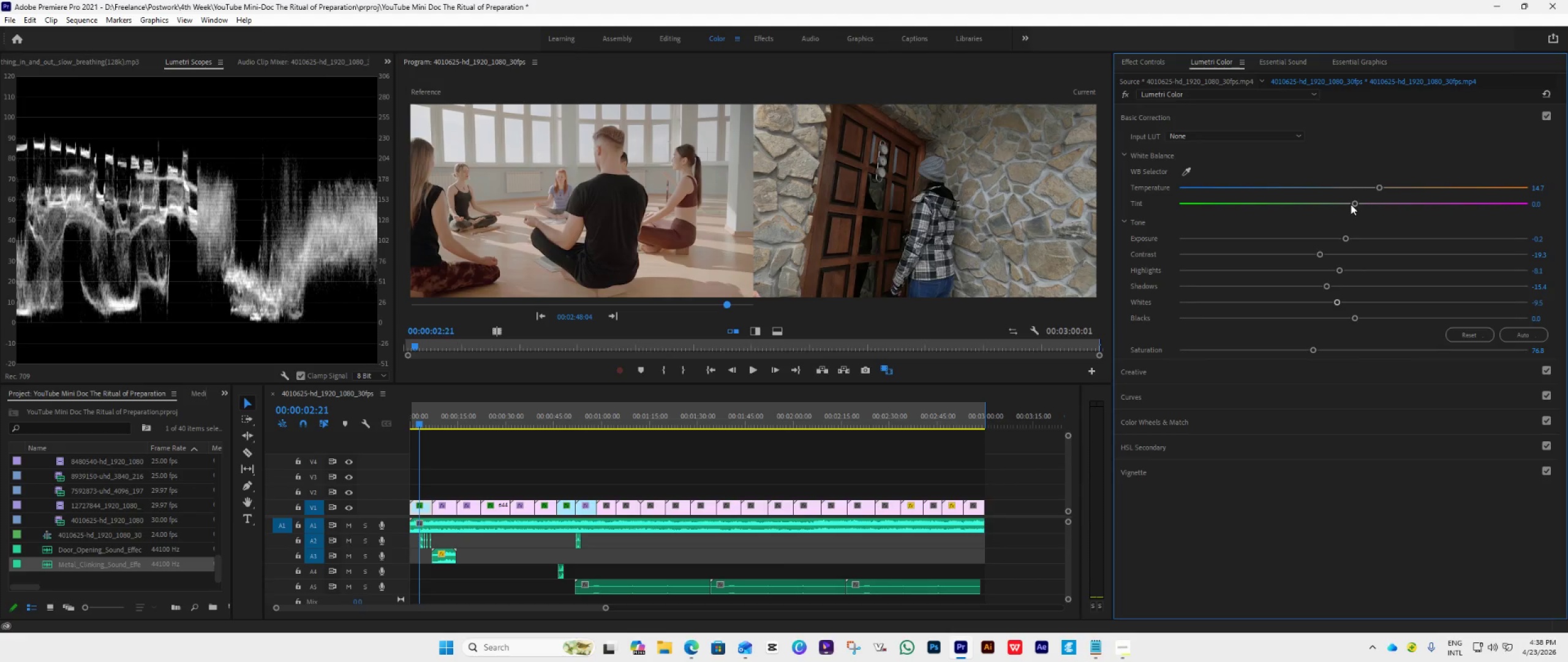 
left_click_drag(start_coordinate=[1351, 204], to_coordinate=[1357, 206])
 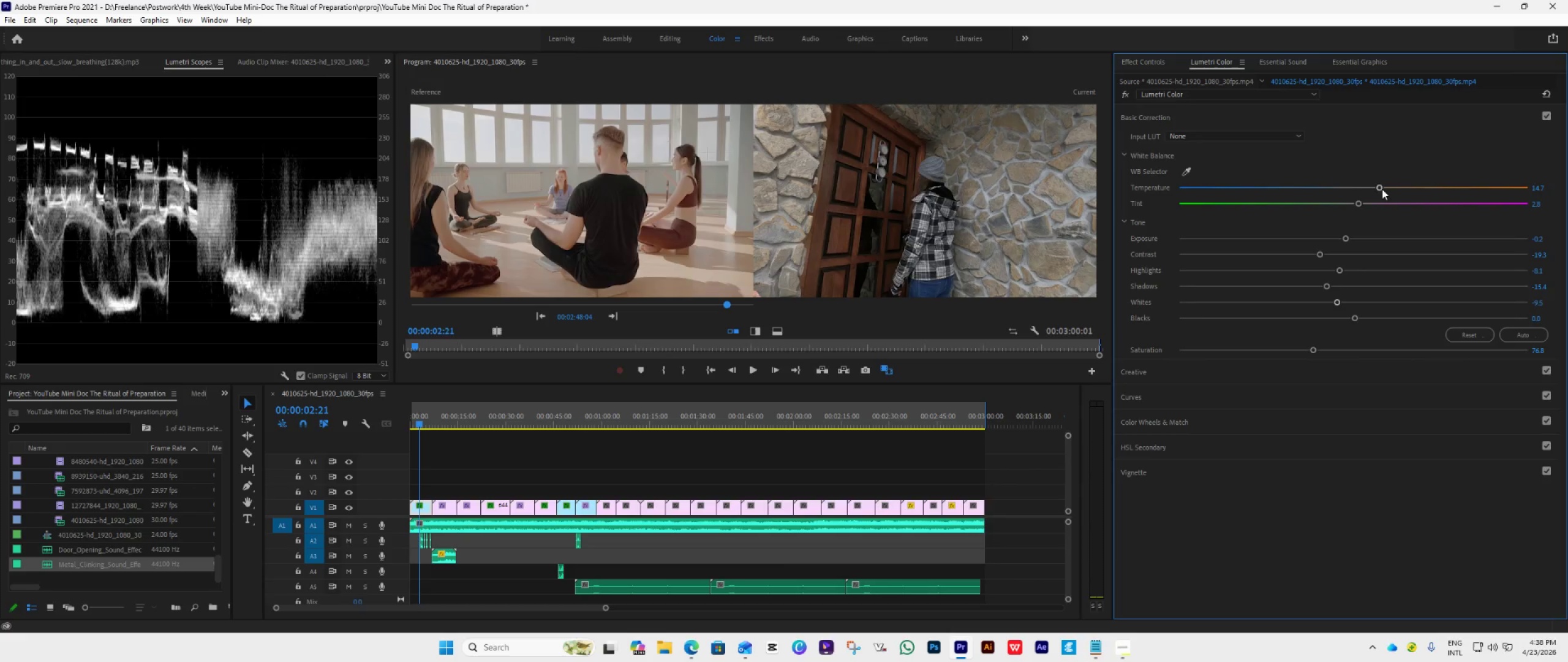 
left_click_drag(start_coordinate=[1382, 189], to_coordinate=[1392, 192])
 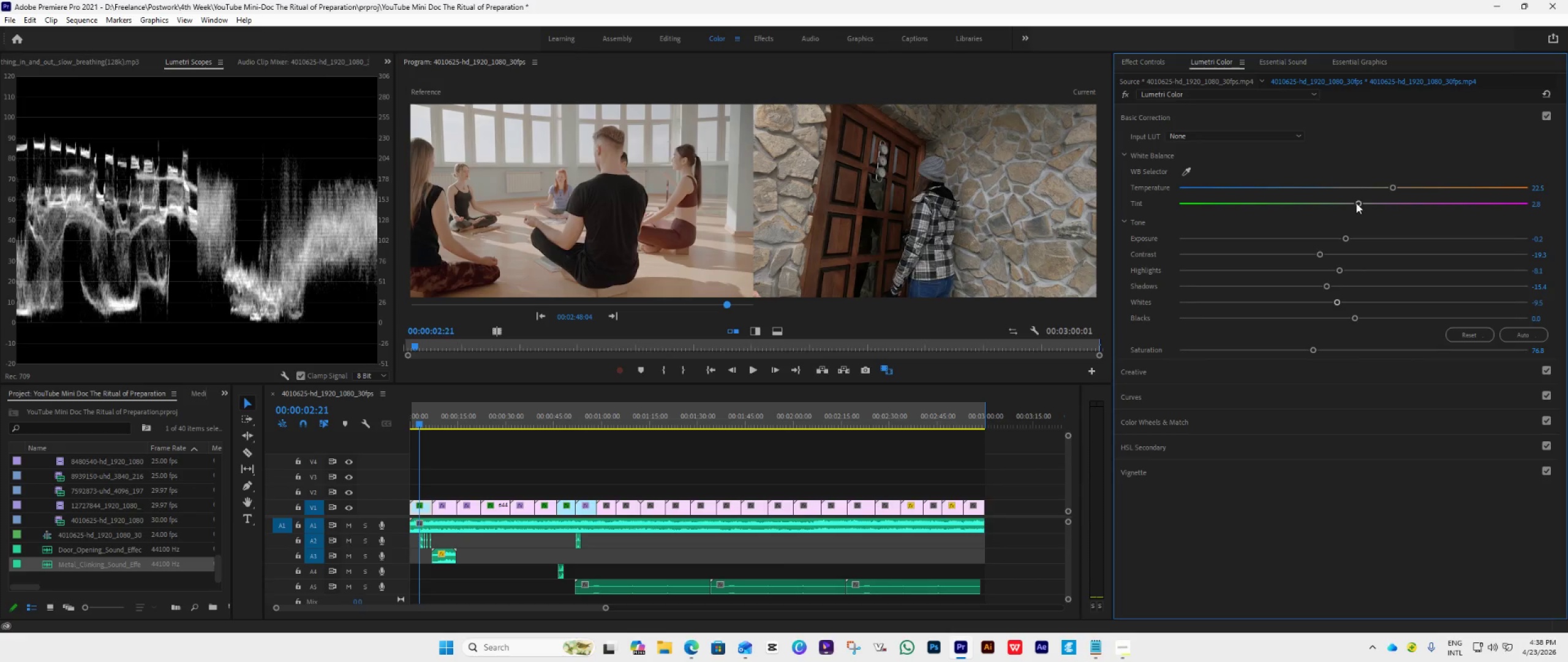 
left_click_drag(start_coordinate=[1356, 203], to_coordinate=[1363, 207])
 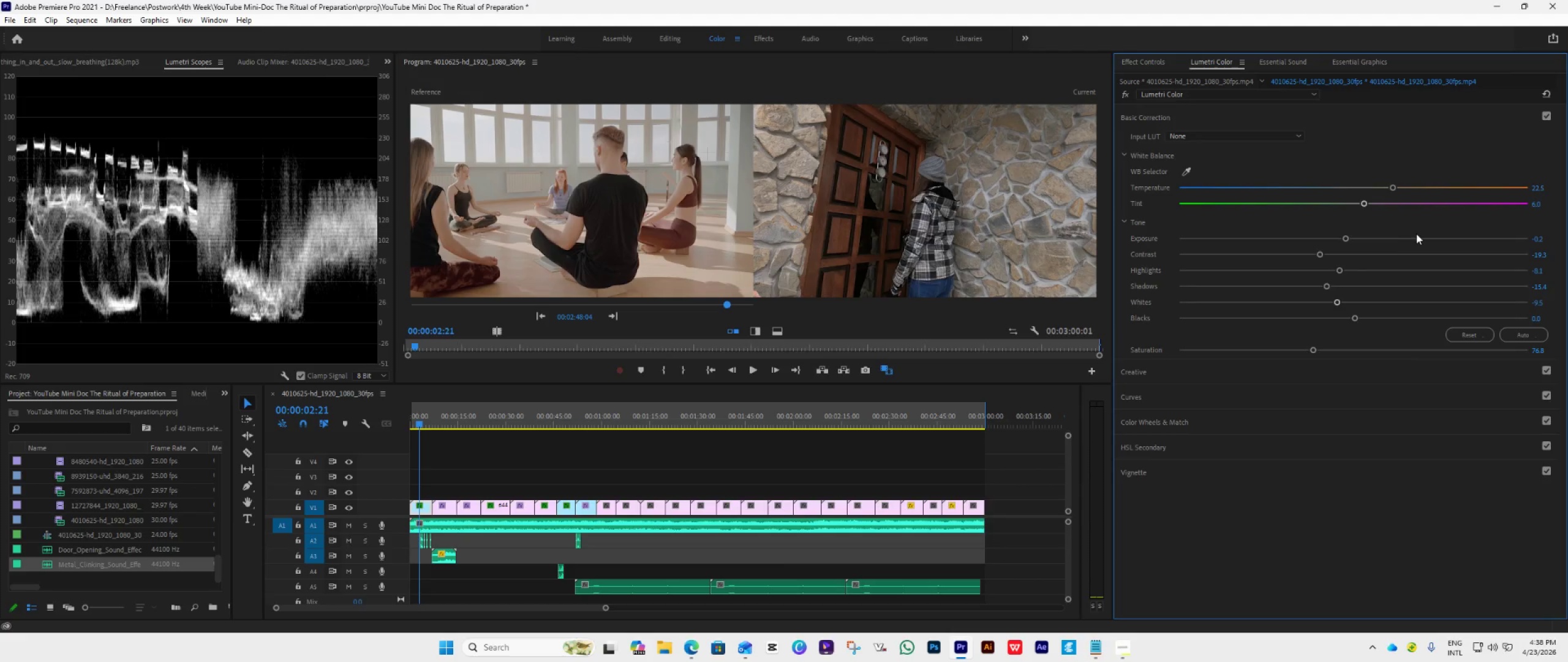 
wait(7.94)
 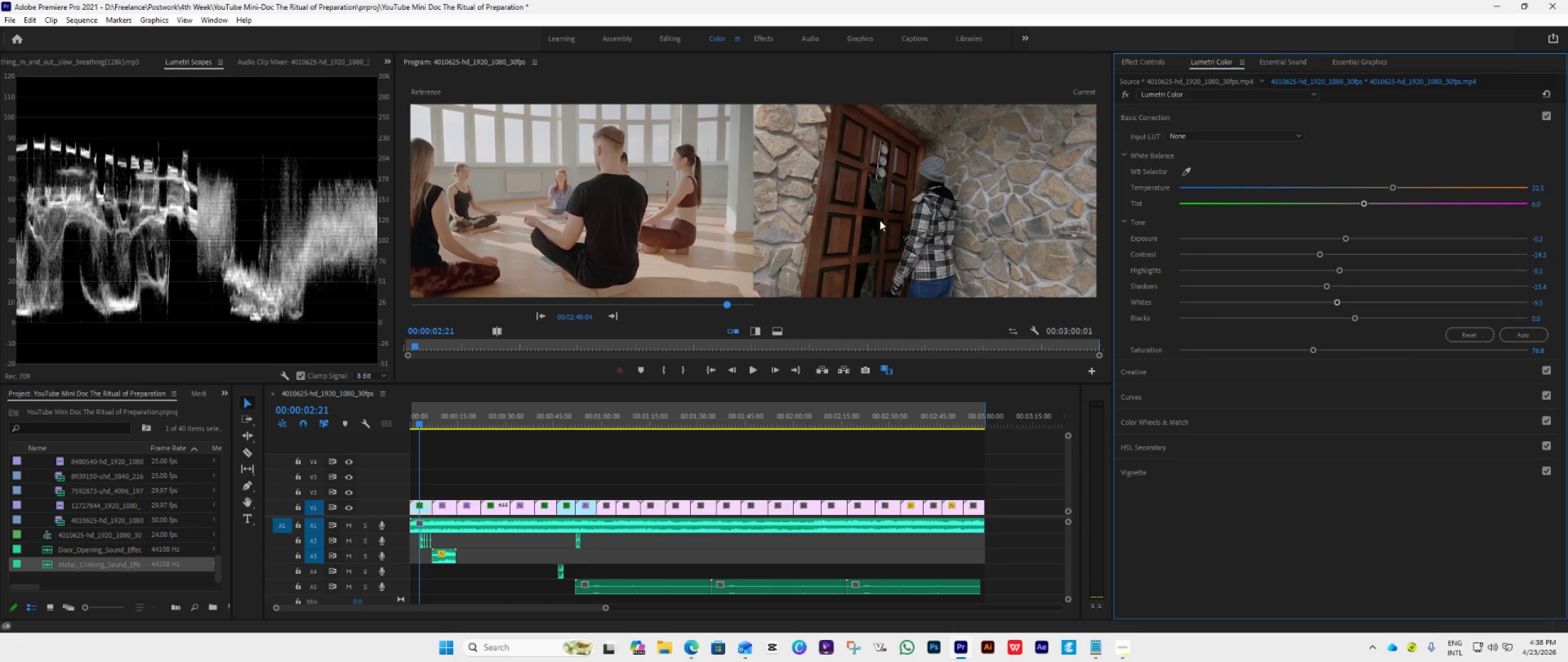 
left_click_drag(start_coordinate=[1395, 185], to_coordinate=[1403, 189])
 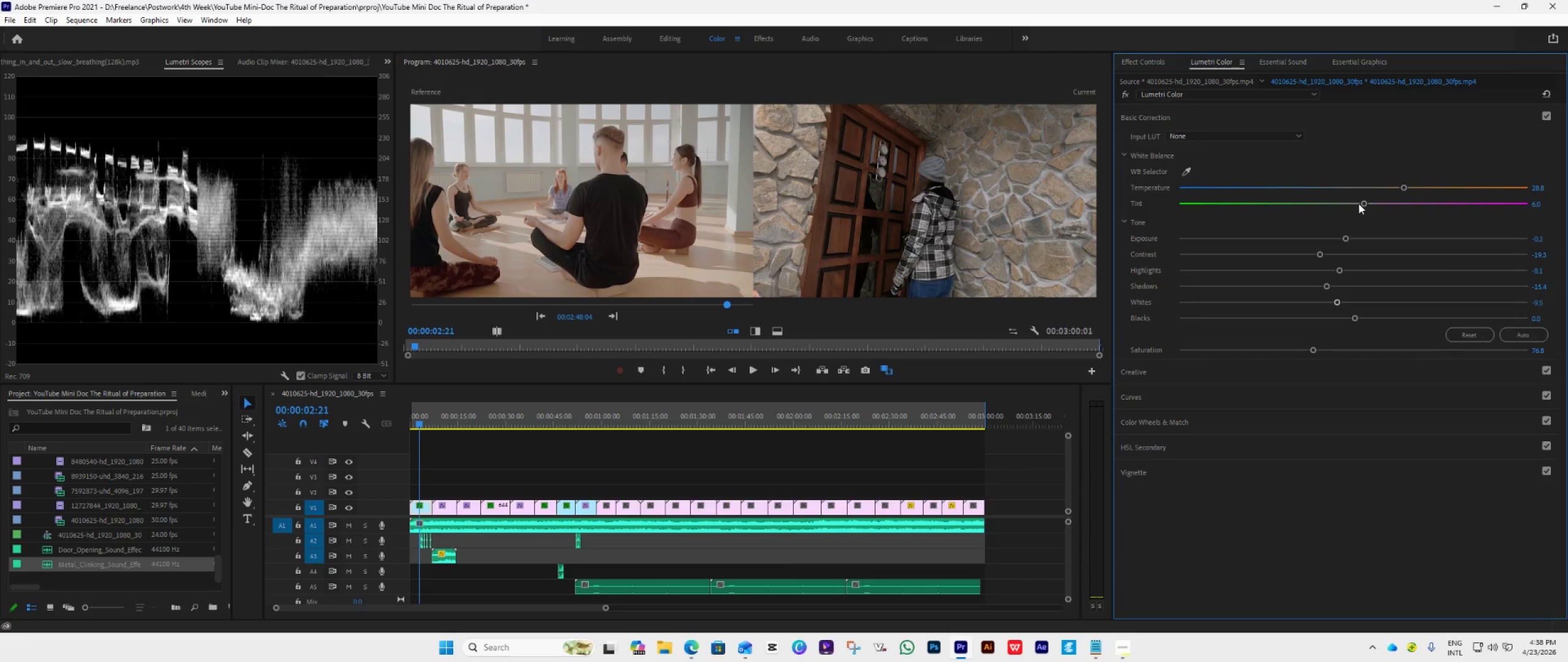 
left_click_drag(start_coordinate=[1359, 204], to_coordinate=[1364, 206])
 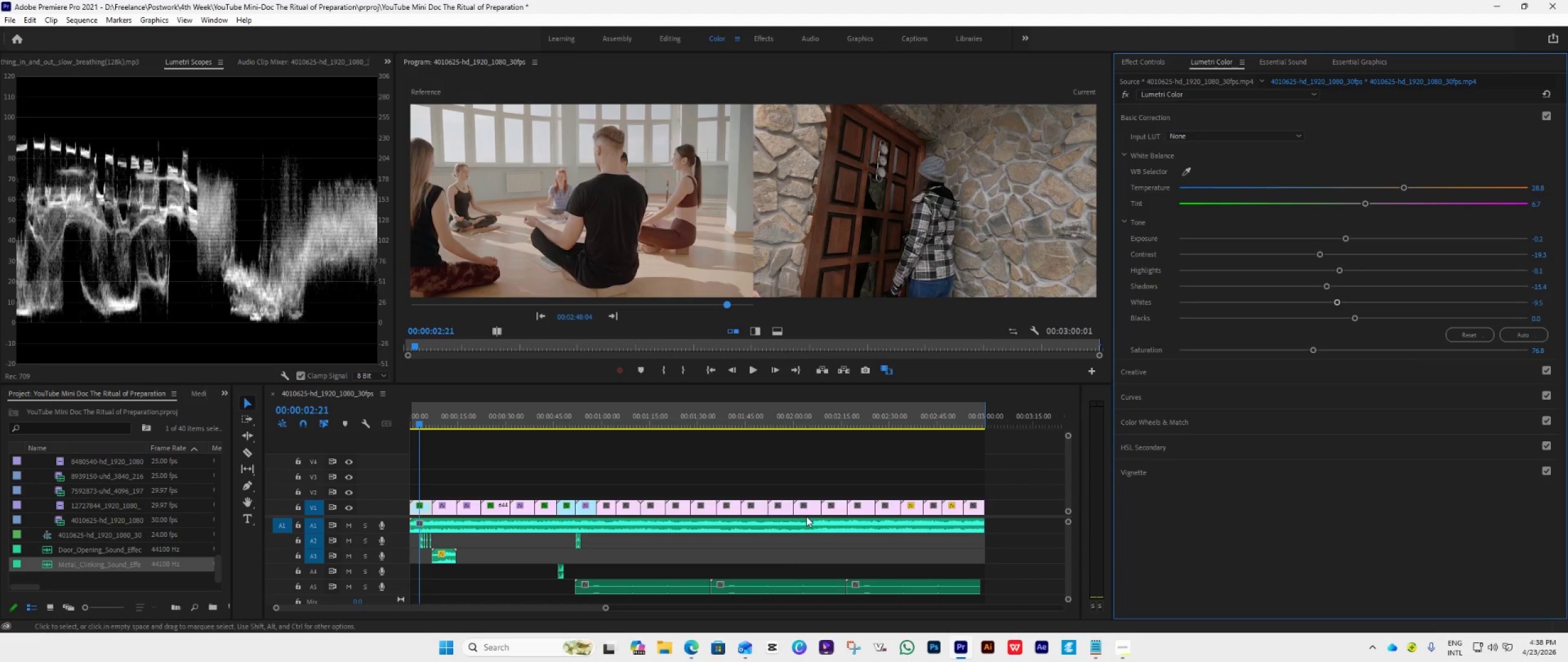 
left_click([756, 367])
 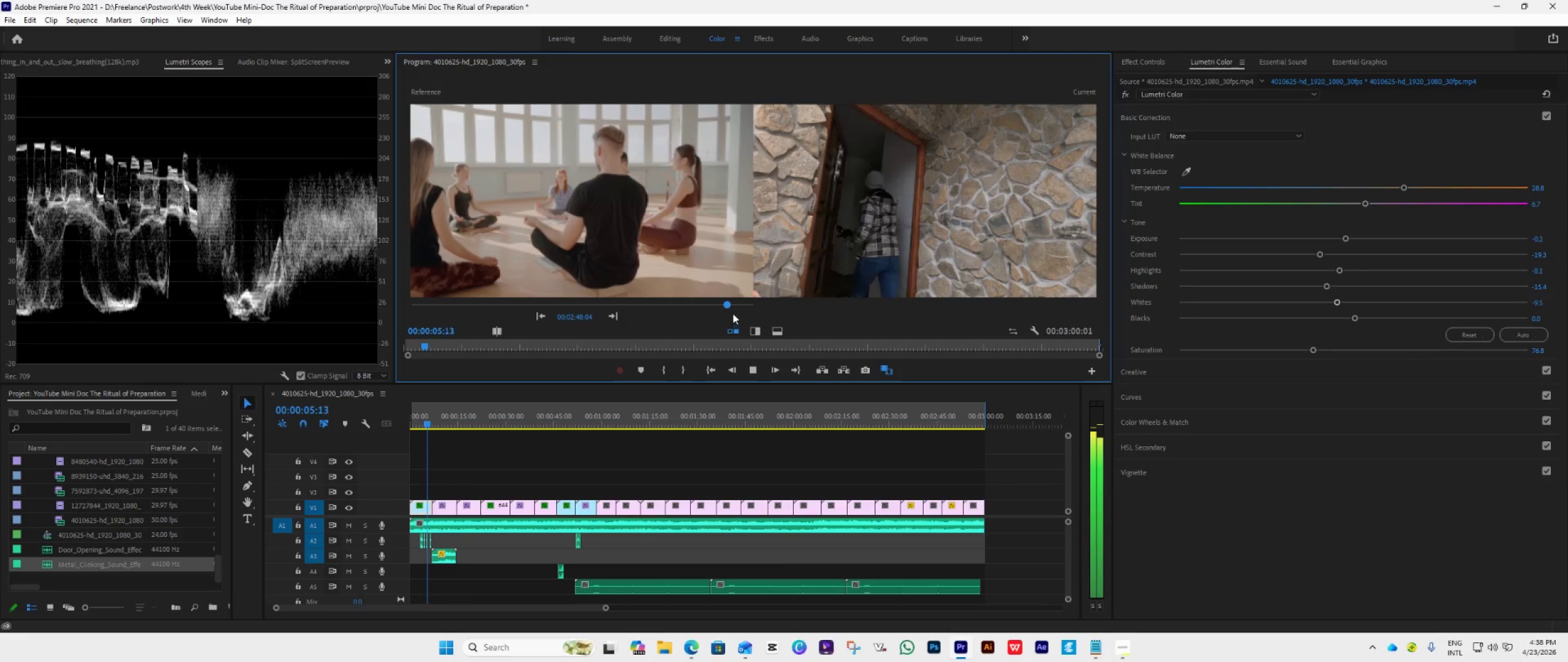 
left_click([752, 369])
 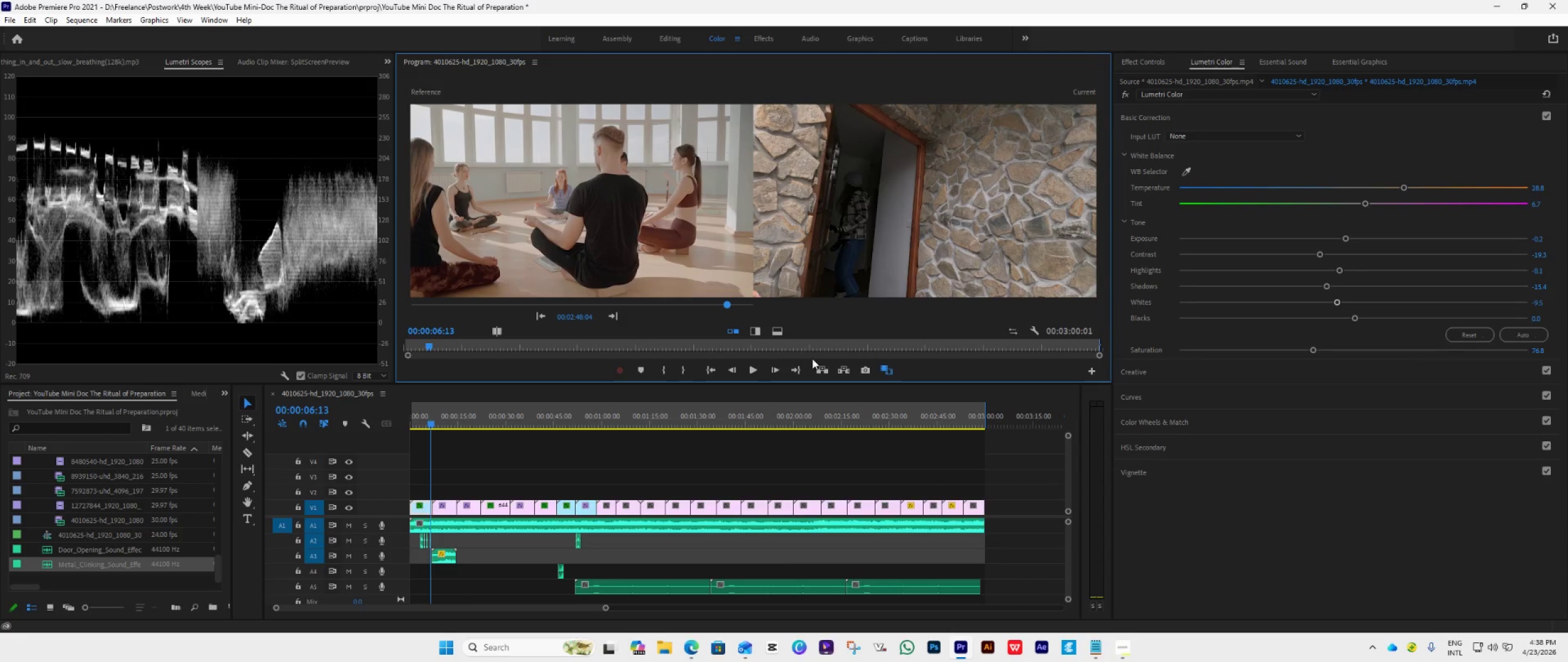 
wait(5.86)
 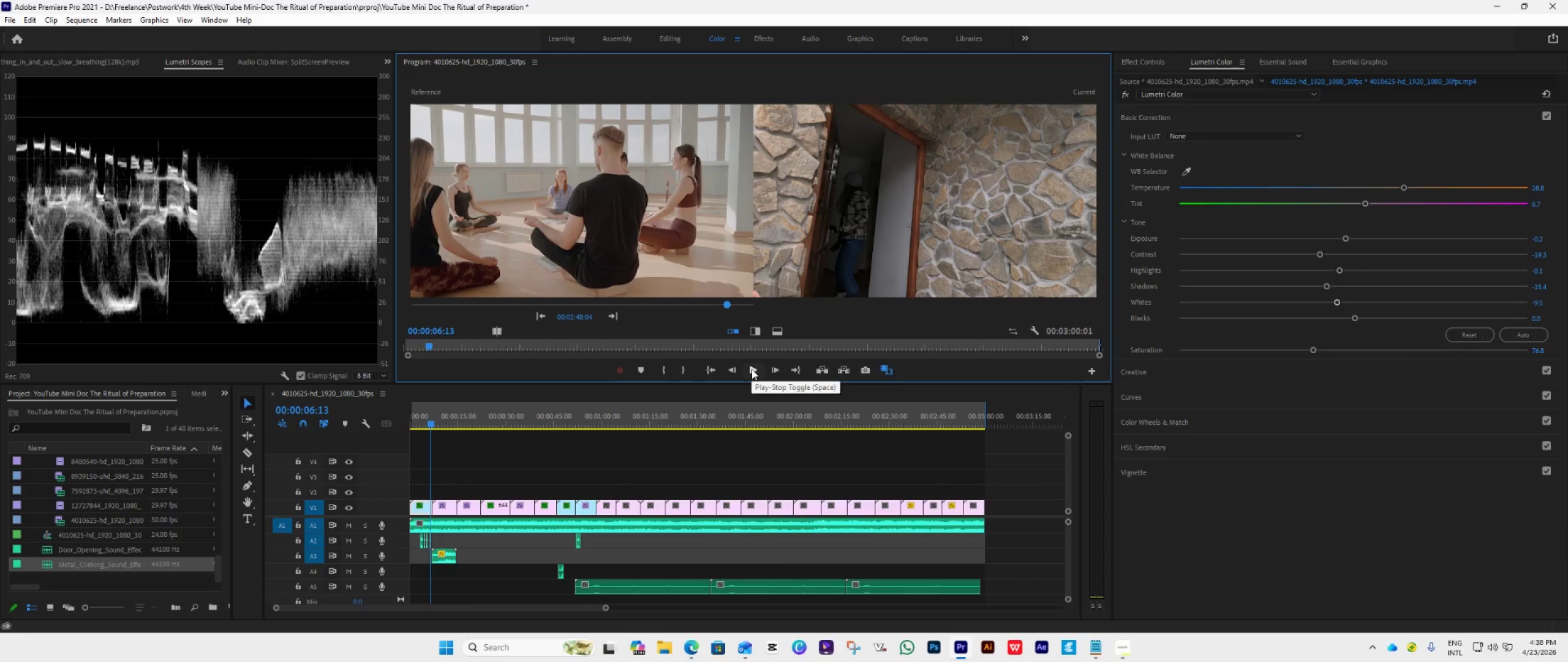 
key(Space)
 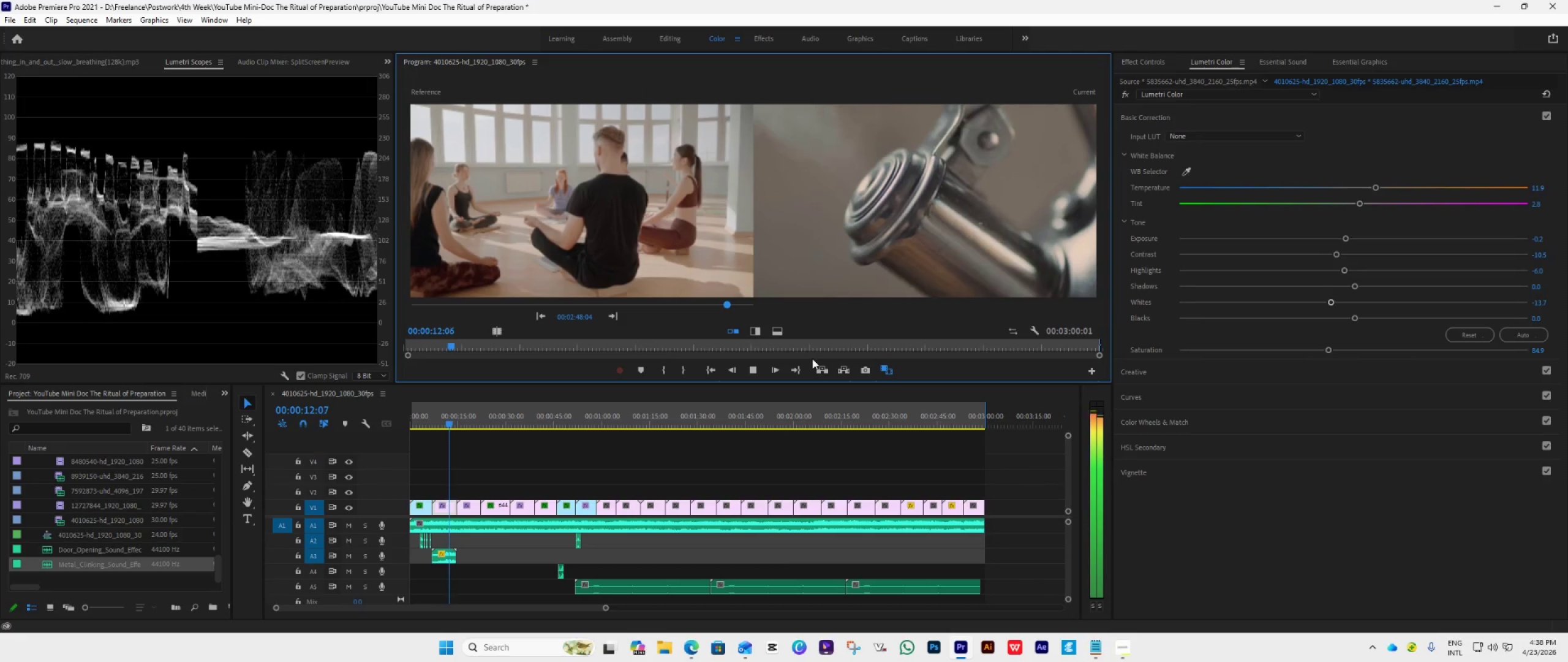 
wait(7.75)
 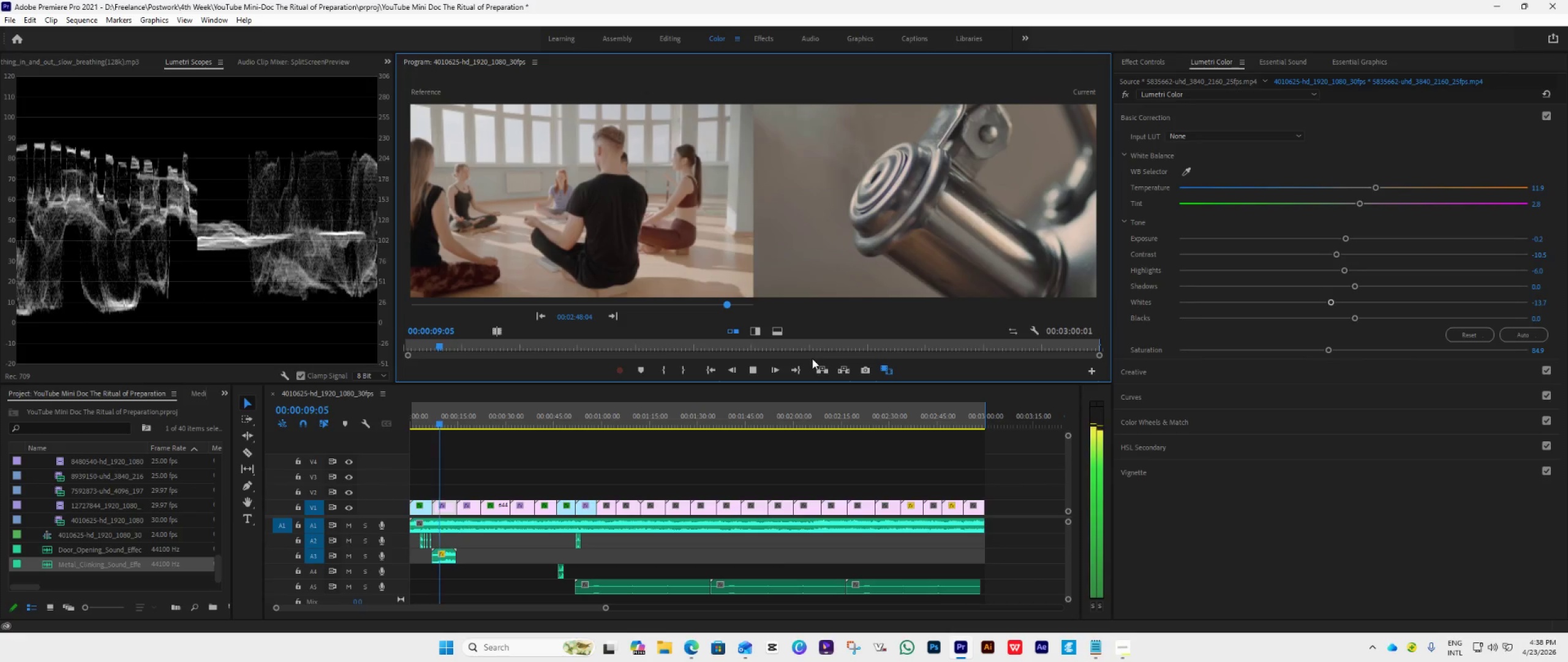 
left_click([888, 372])
 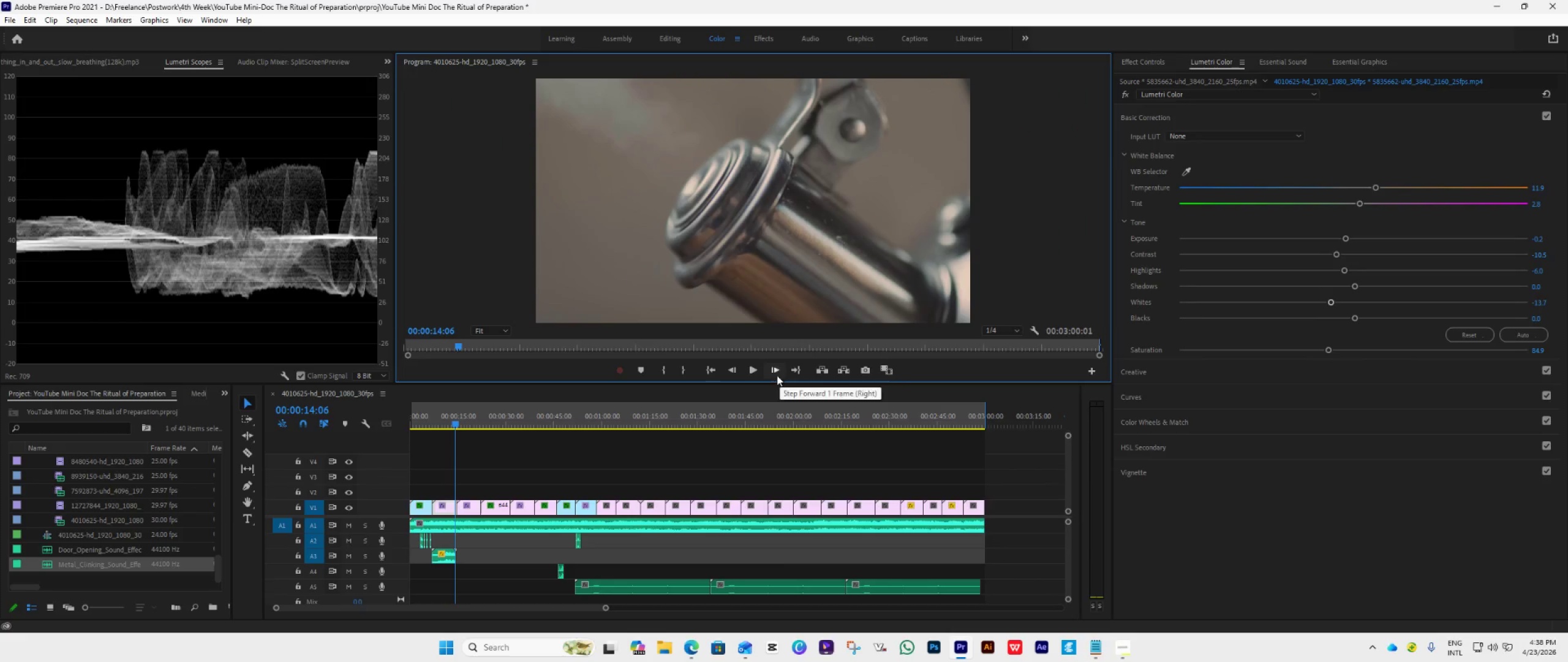 
left_click([749, 370])
 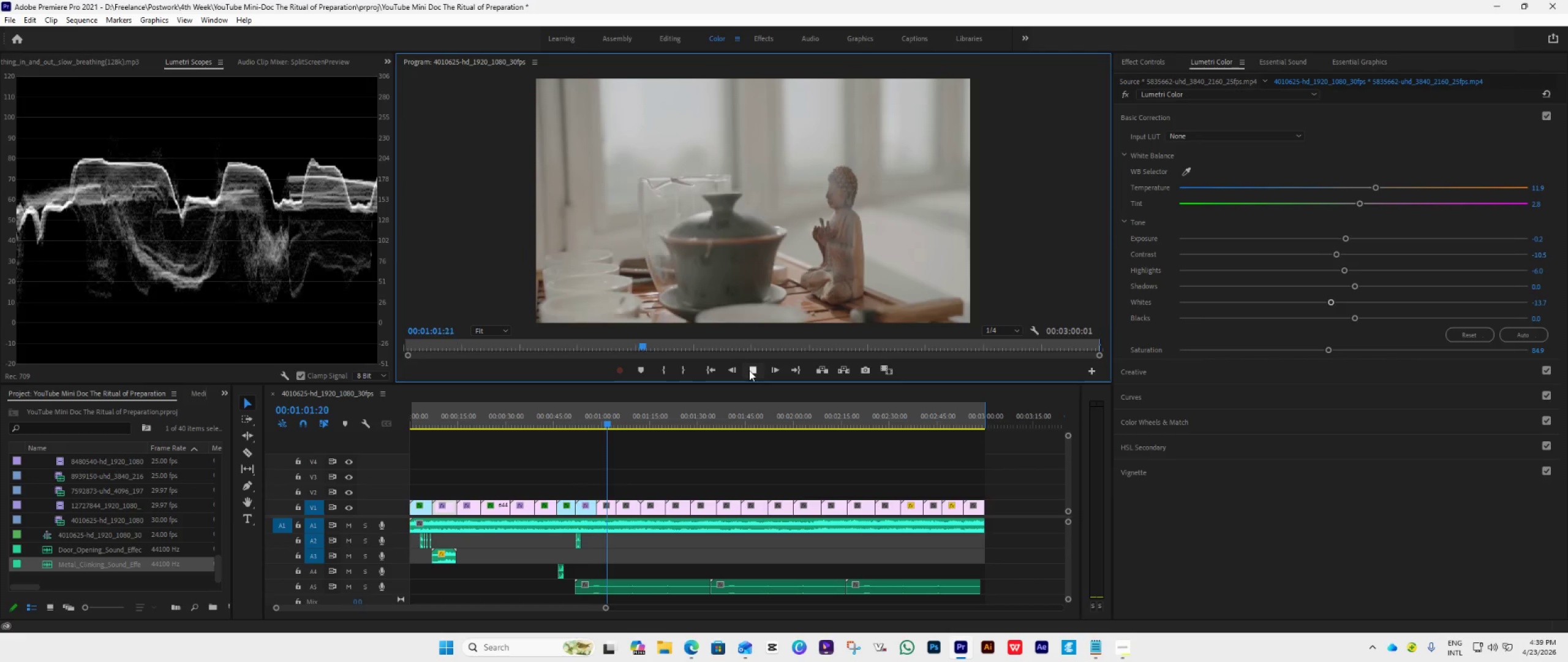 
wait(52.81)
 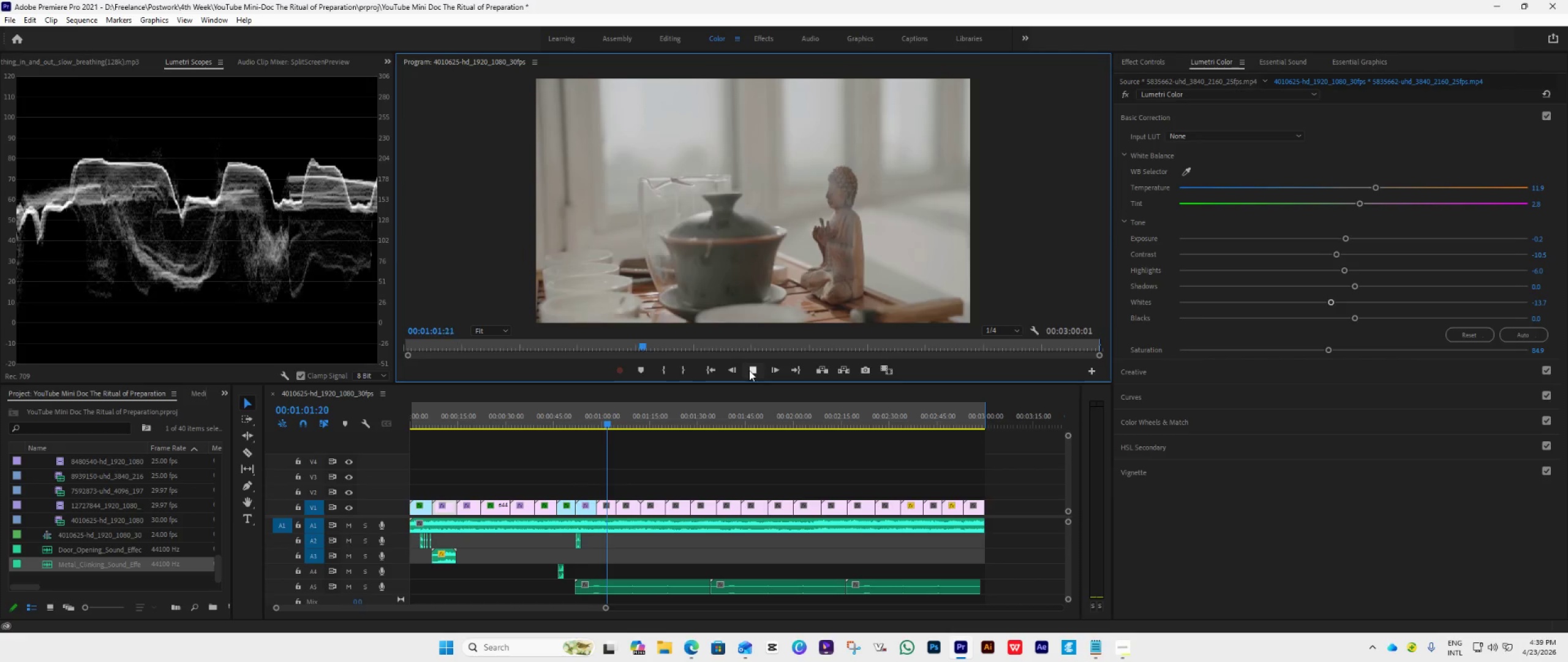 
key(Space)
 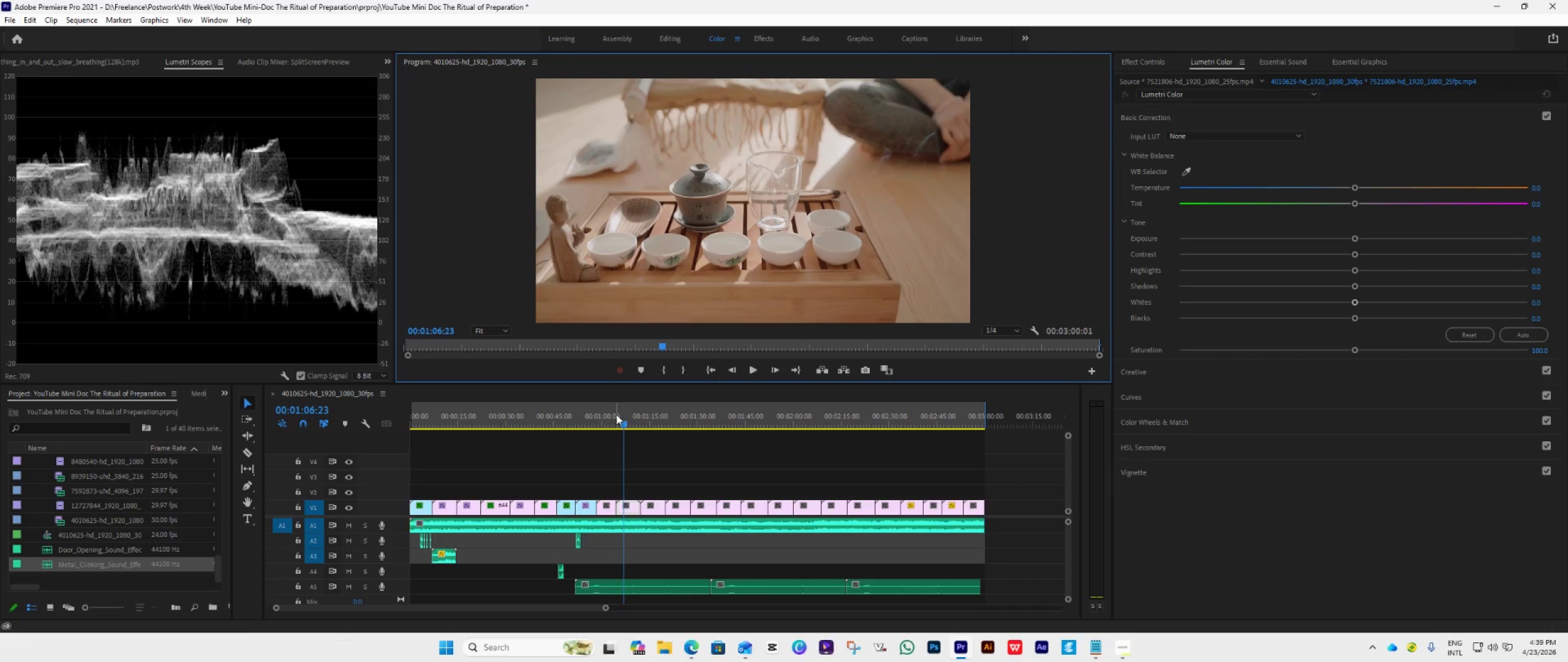 
left_click_drag(start_coordinate=[623, 429], to_coordinate=[614, 429])
 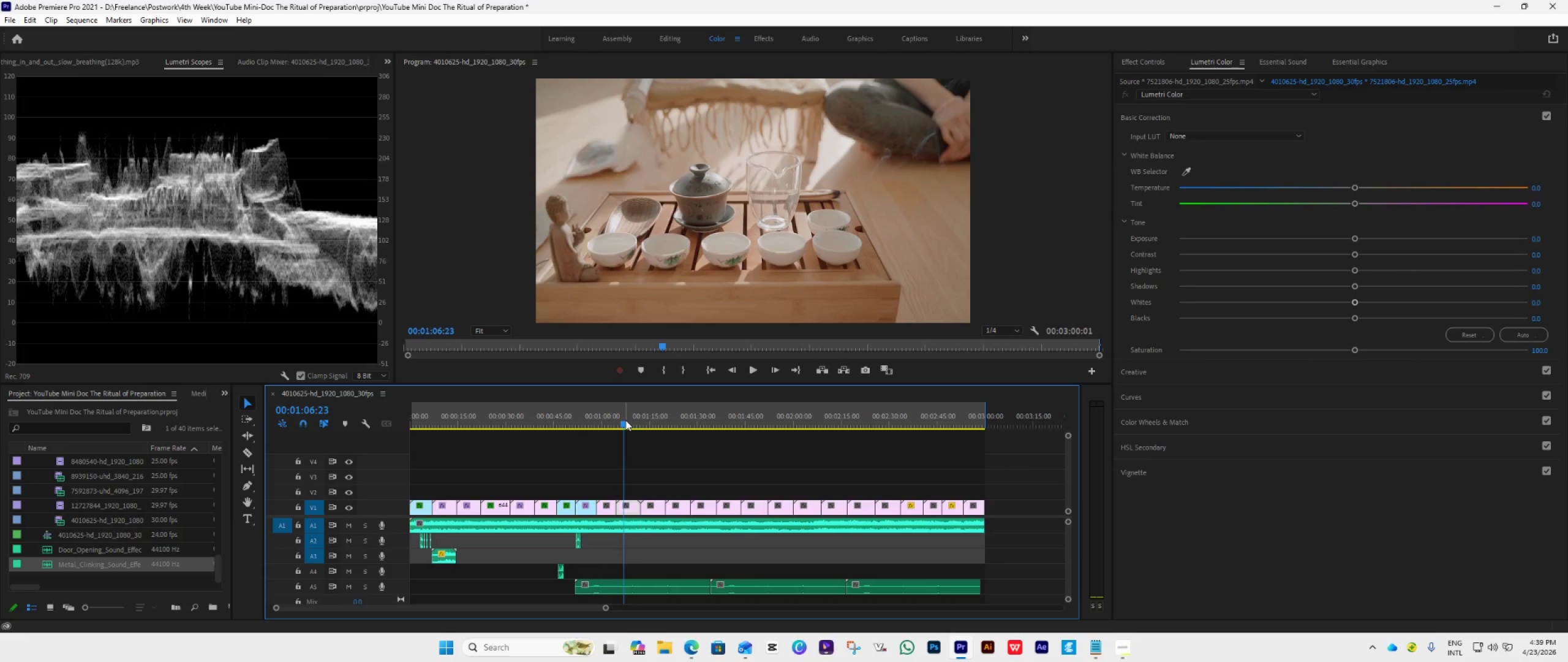 
left_click_drag(start_coordinate=[625, 420], to_coordinate=[609, 426])
 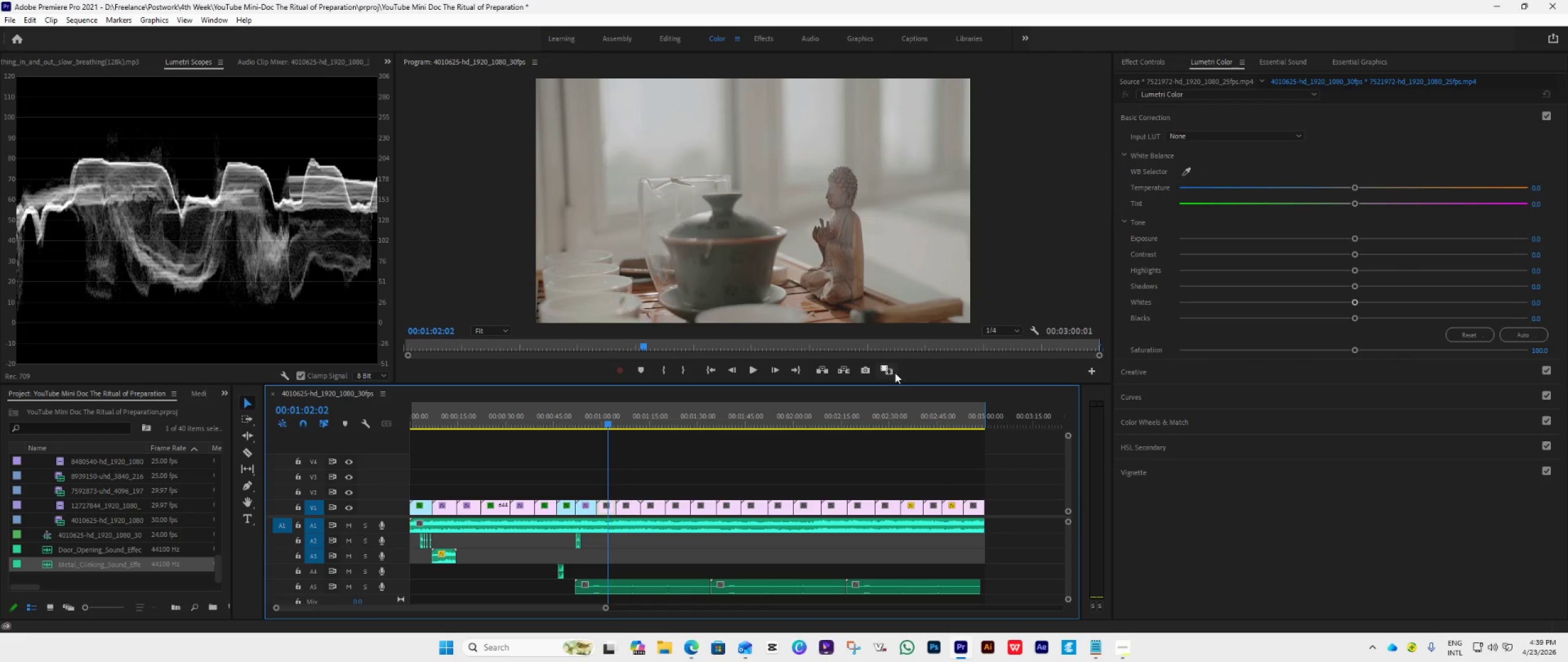 
left_click([890, 370])
 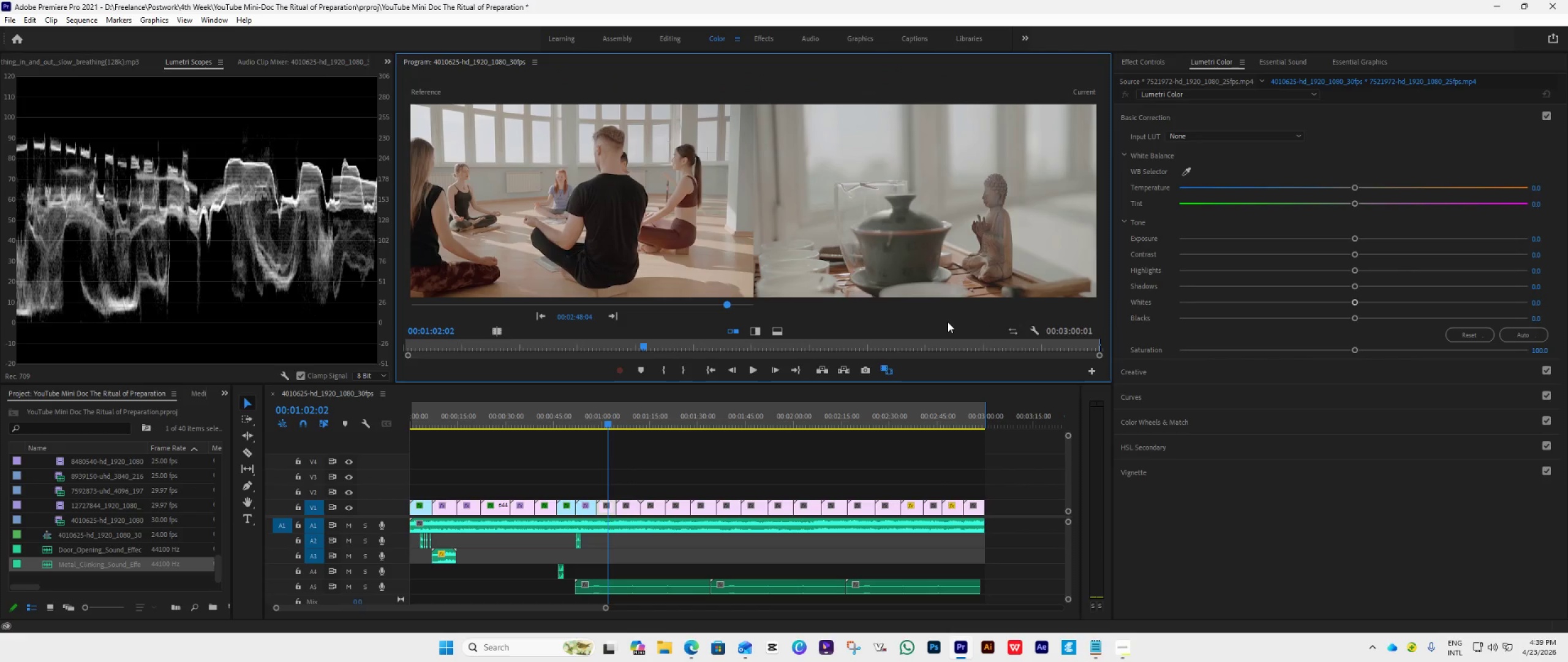 
wait(8.25)
 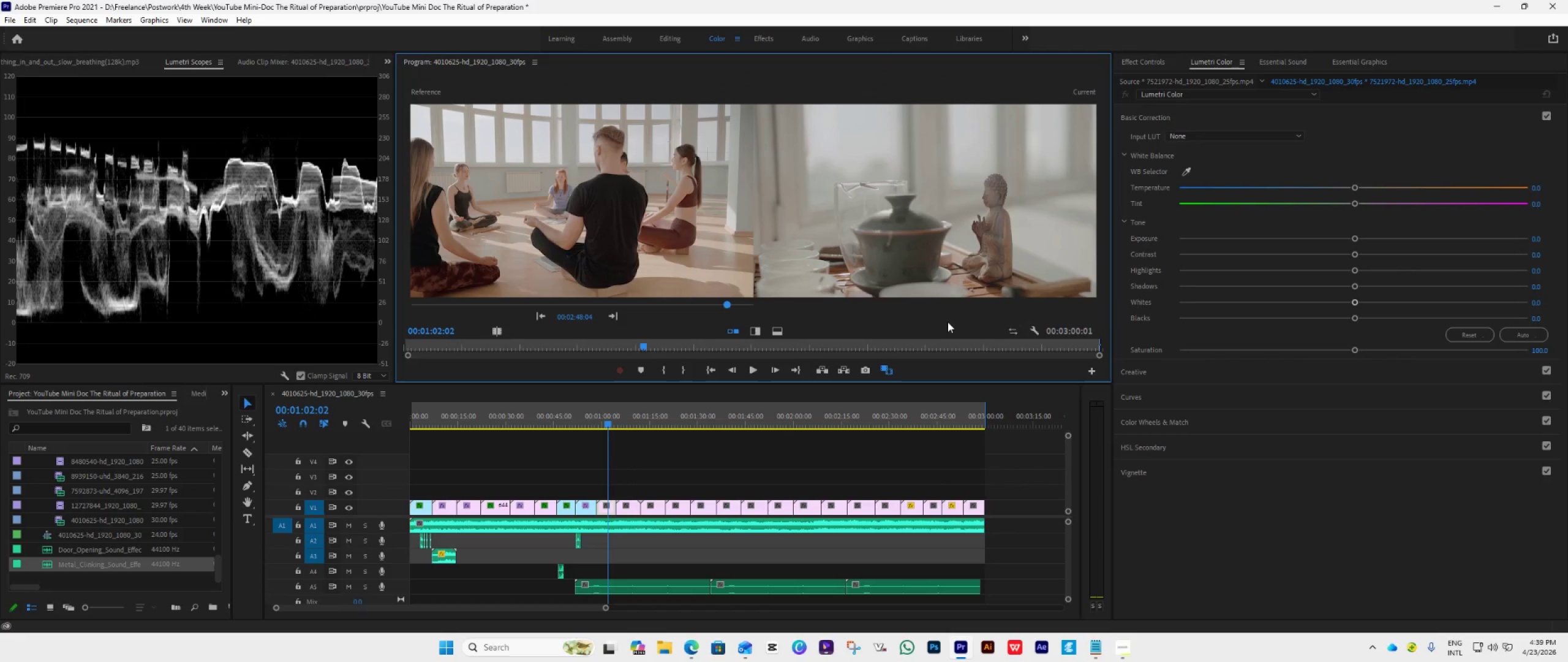 
key(Space)
 